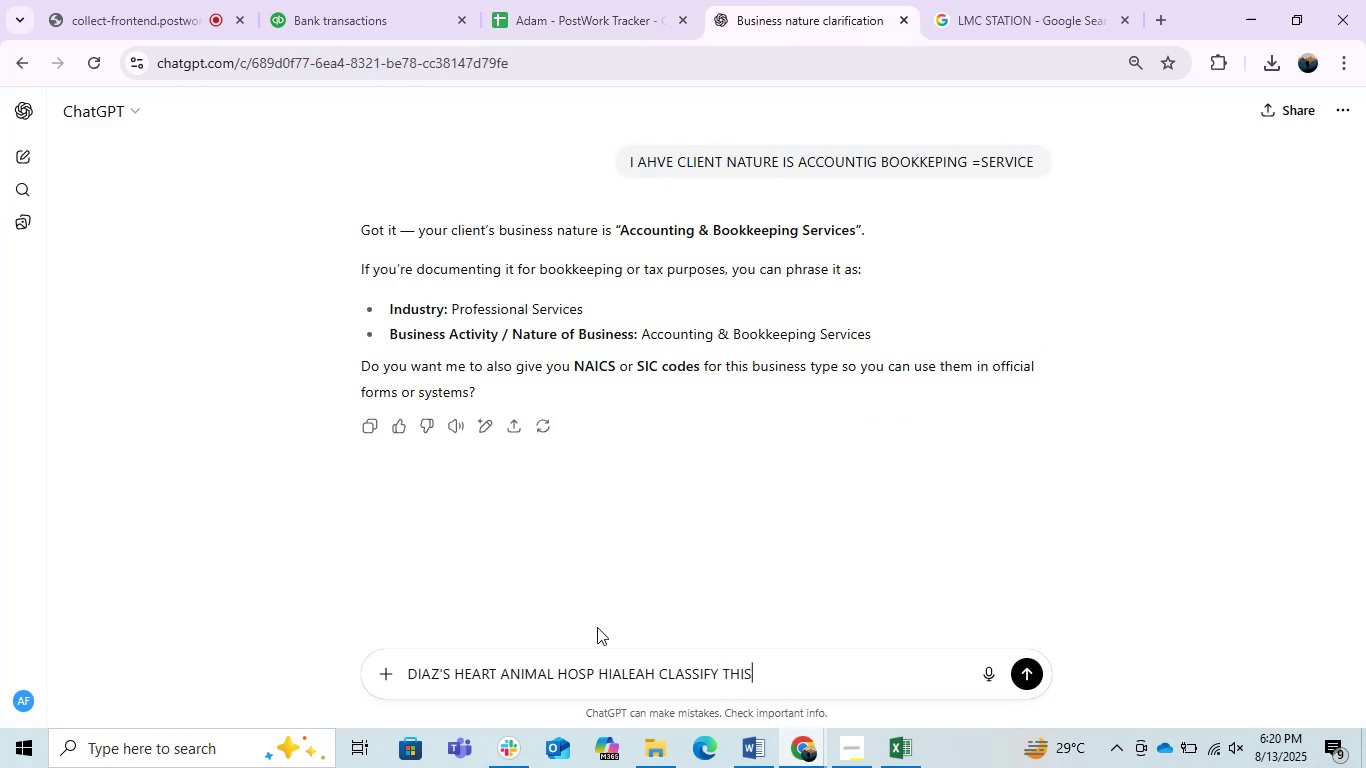 
key(Enter)
 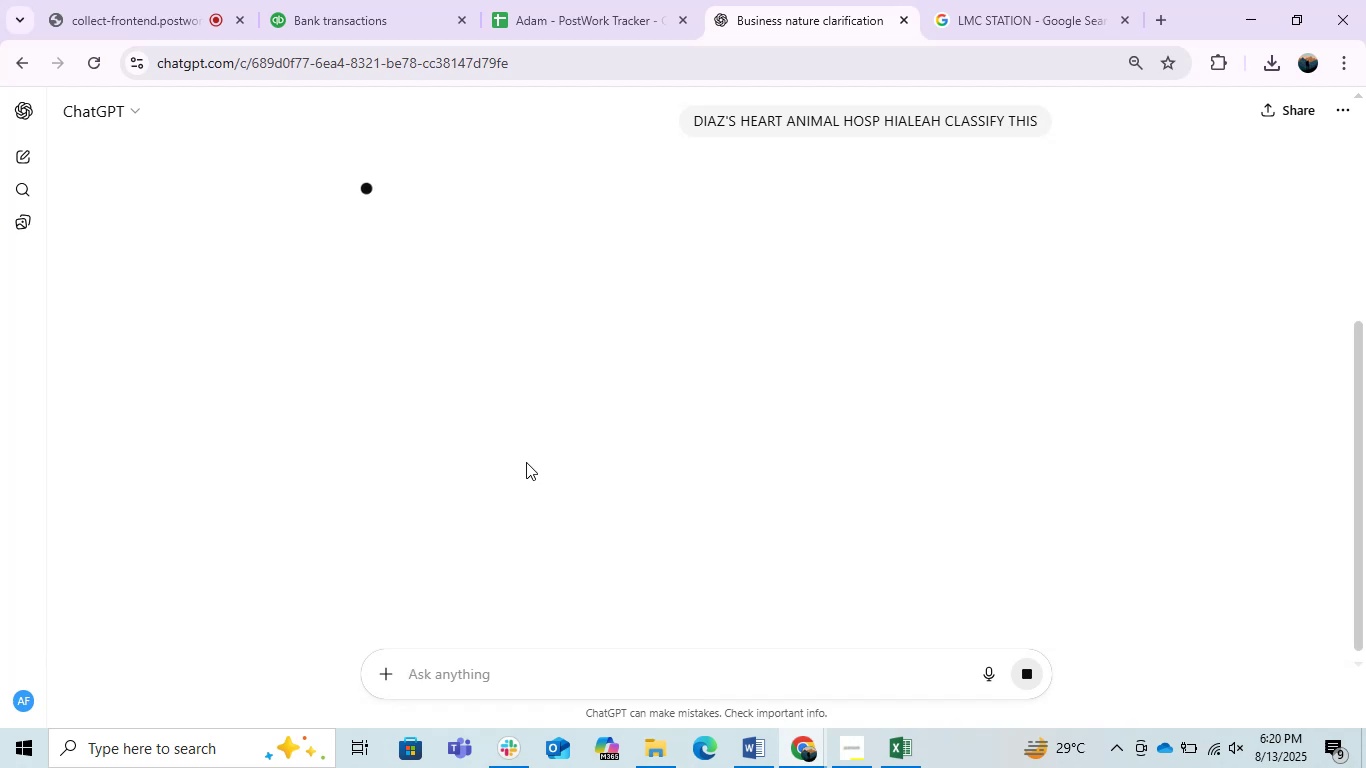 
wait(10.01)
 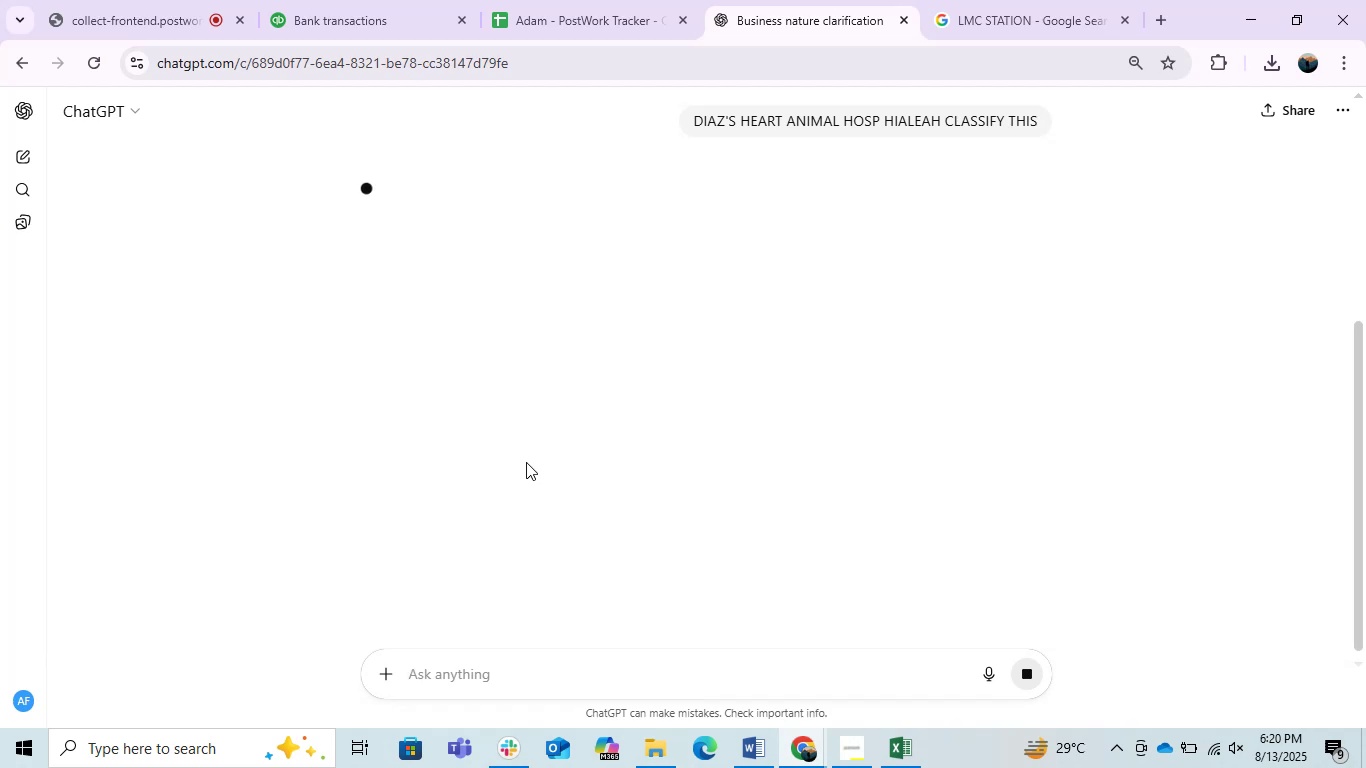 
mouse_move([531, 483])
 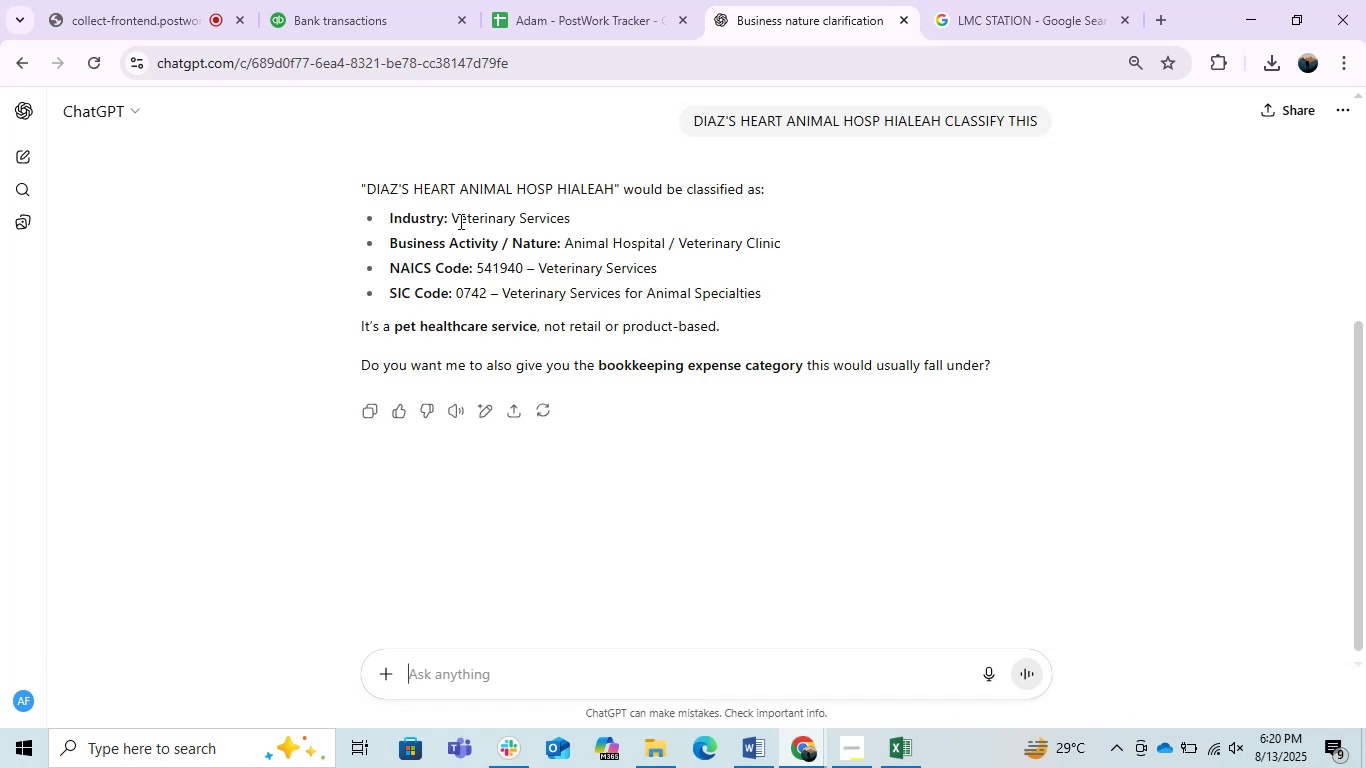 
left_click_drag(start_coordinate=[457, 217], to_coordinate=[584, 229])
 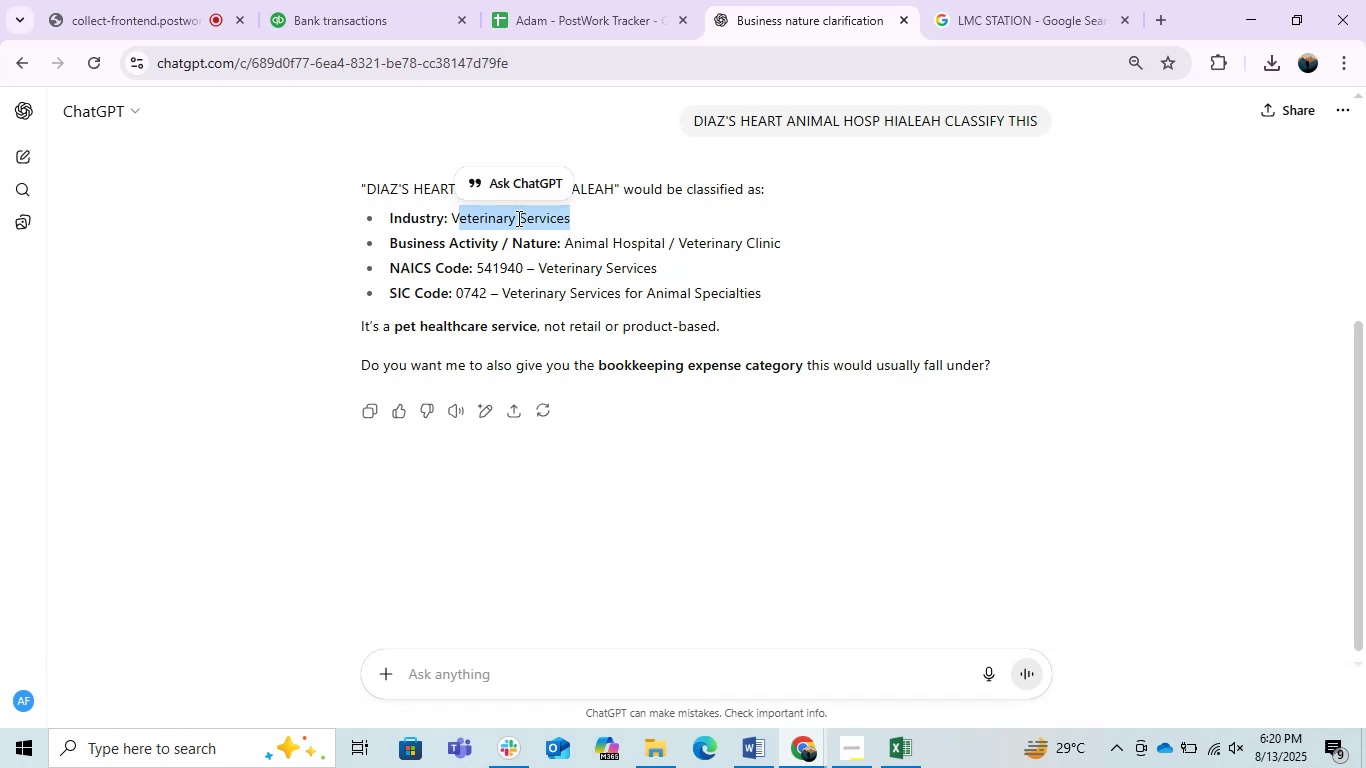 
left_click([517, 218])
 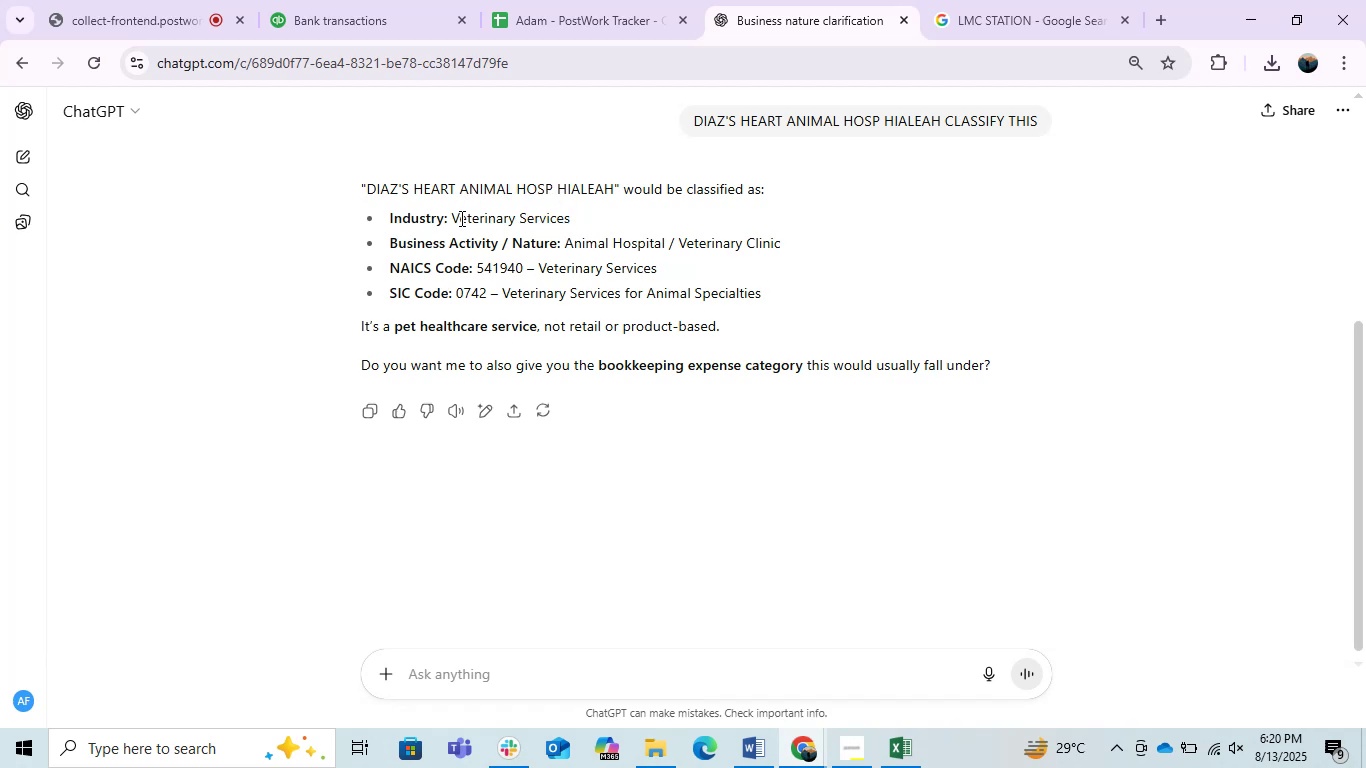 
left_click_drag(start_coordinate=[455, 218], to_coordinate=[575, 220])
 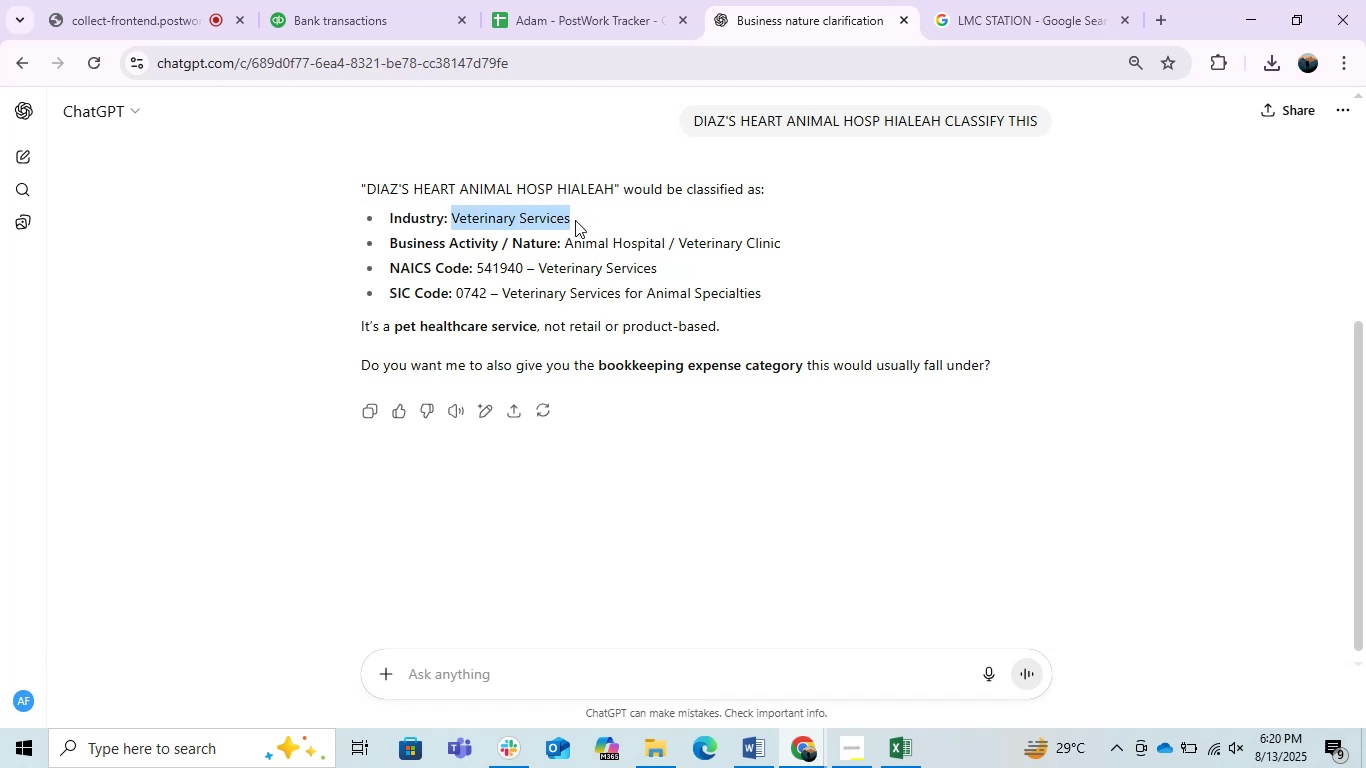 
key(Control+C)
 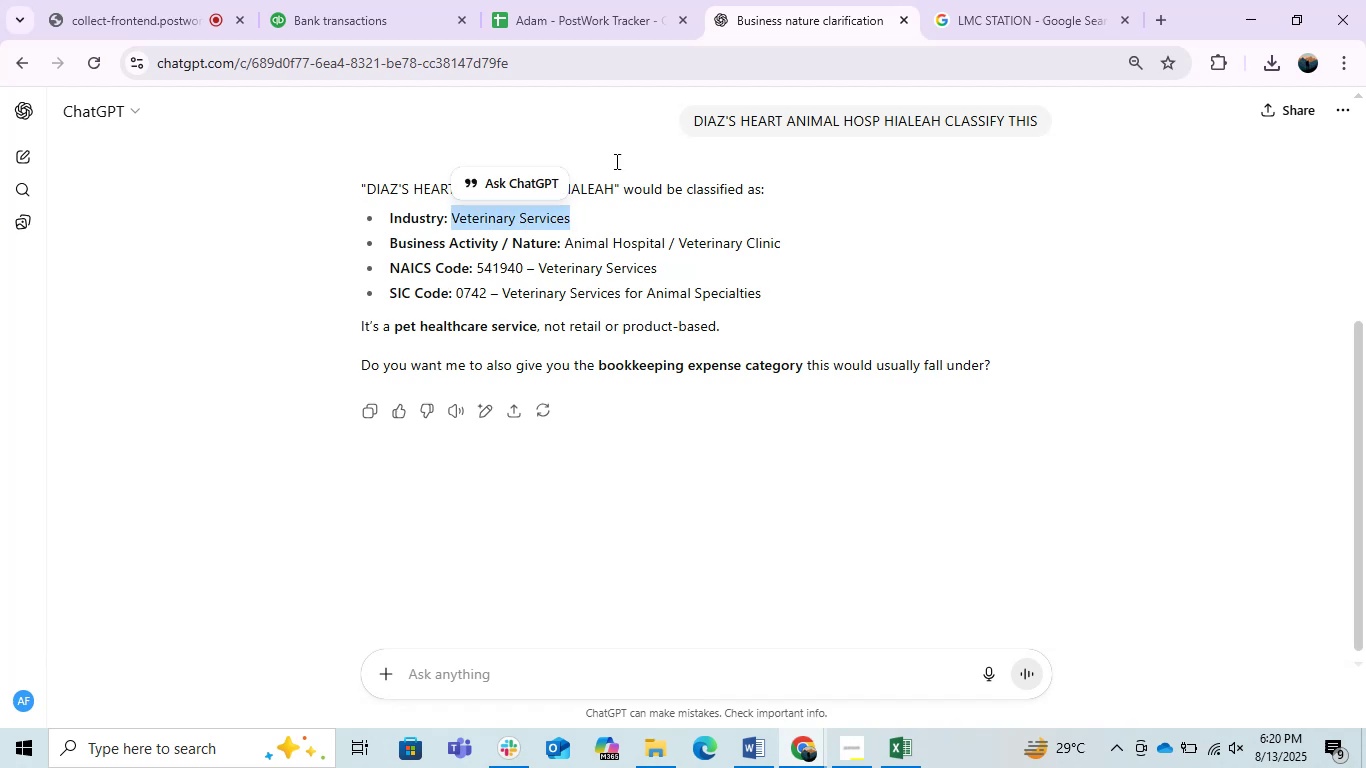 
key(Control+C)
 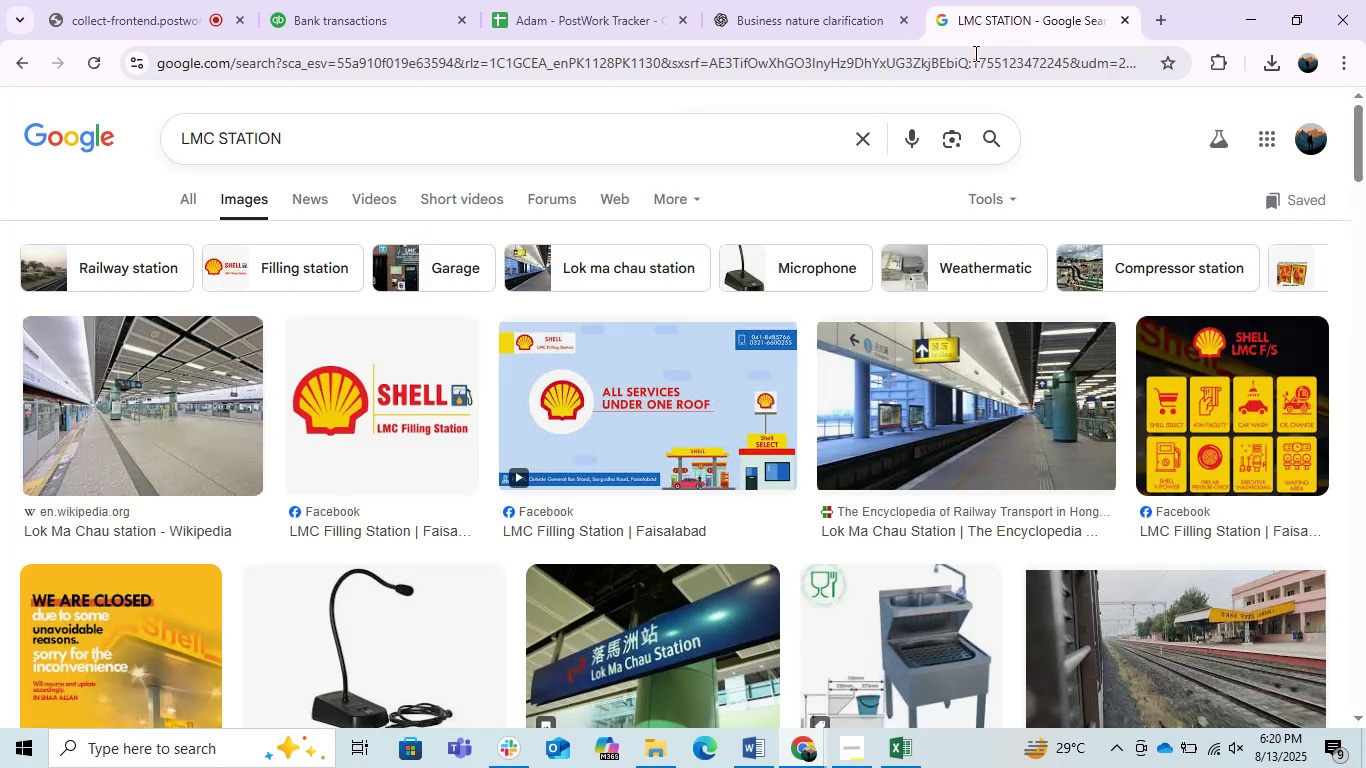 
double_click([958, 52])
 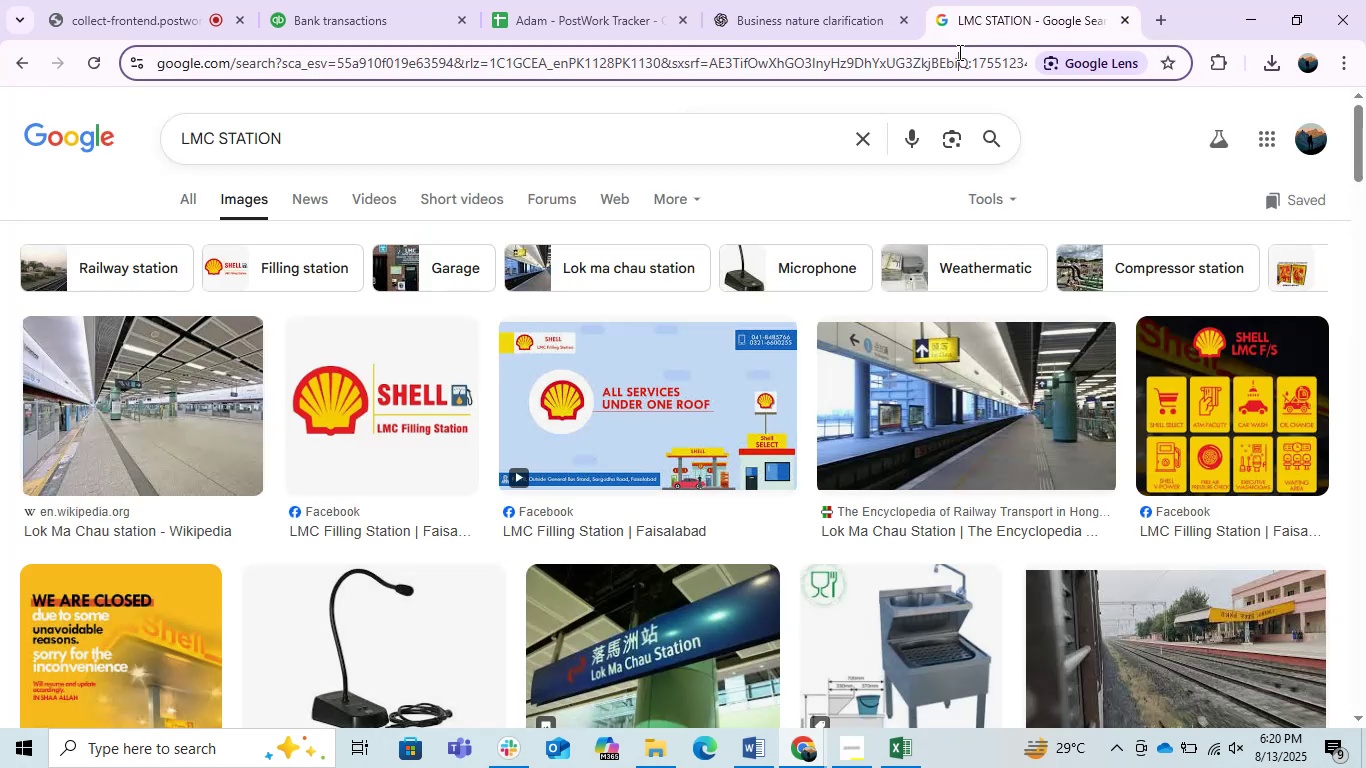 
key(Control+ControlLeft)
 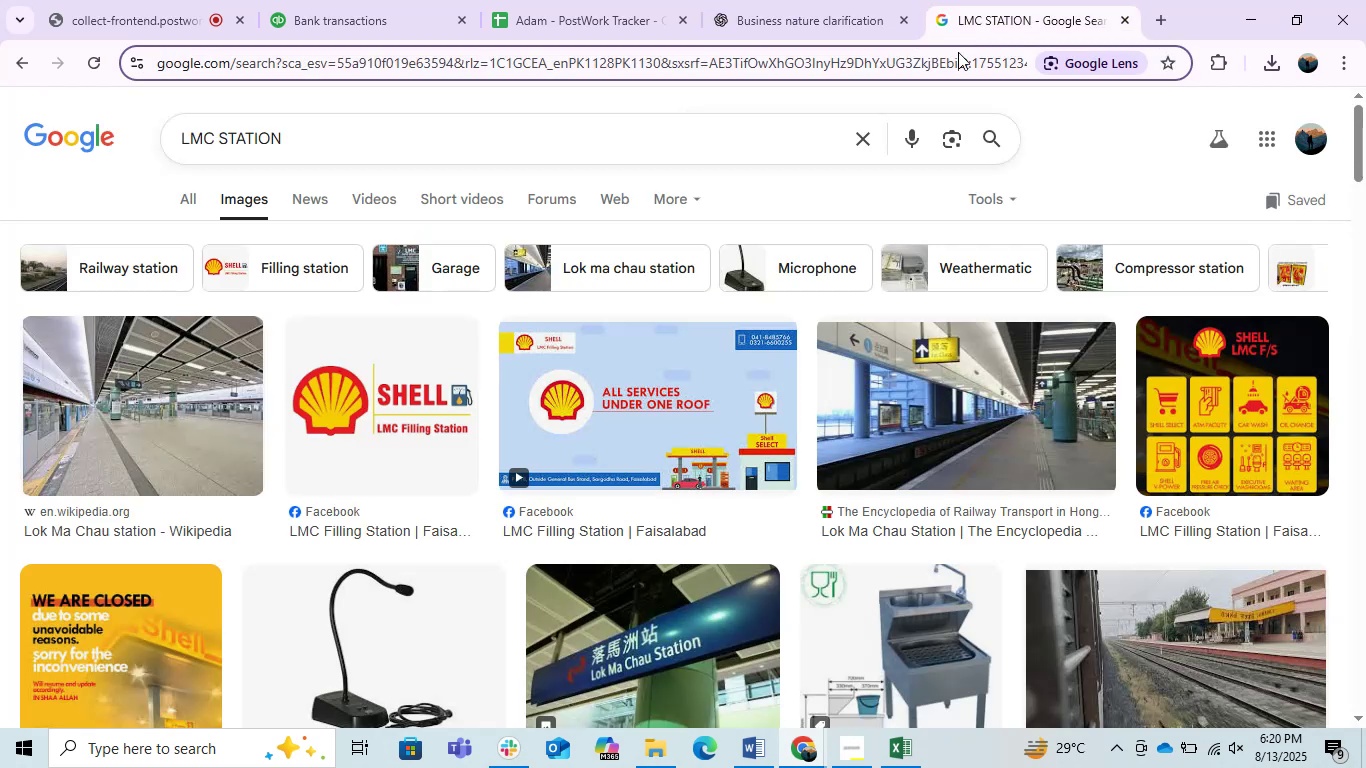 
key(Control+V)
 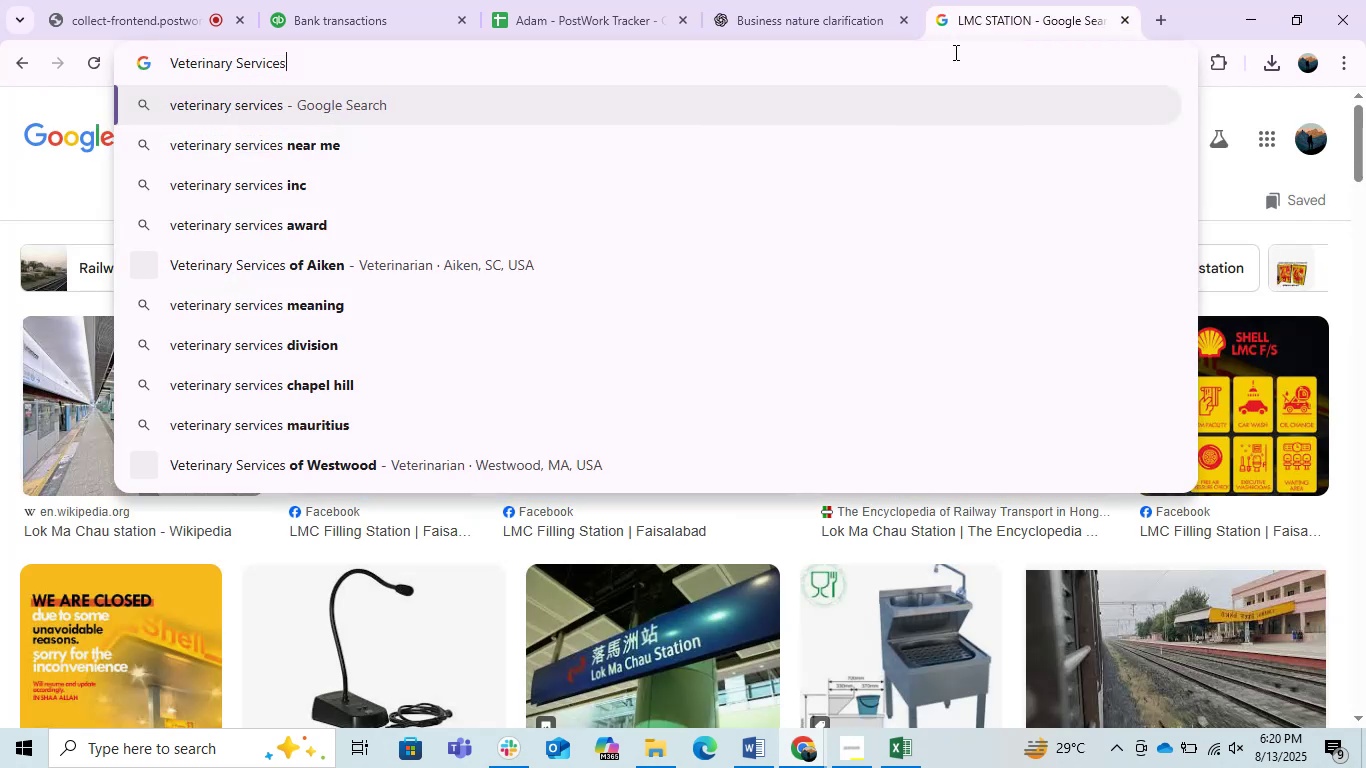 
key(Enter)
 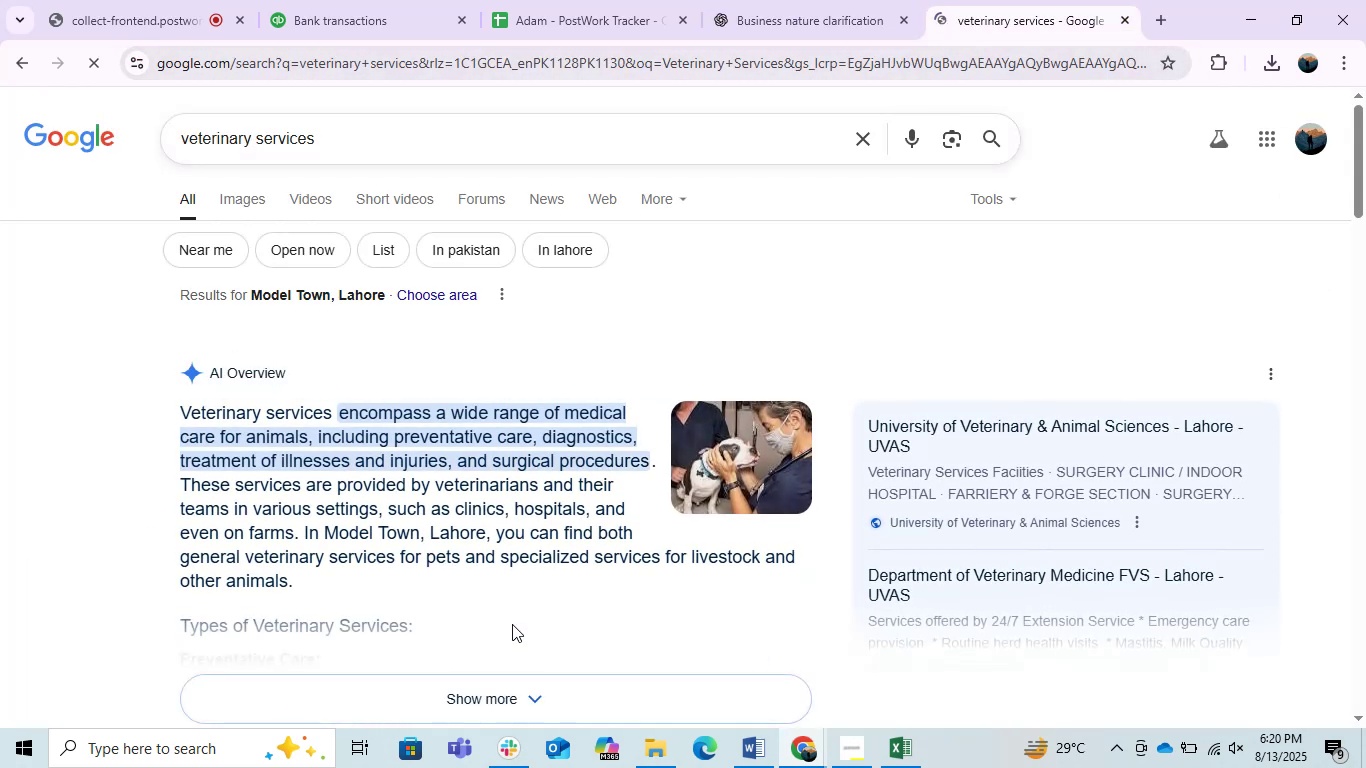 
left_click([776, 0])
 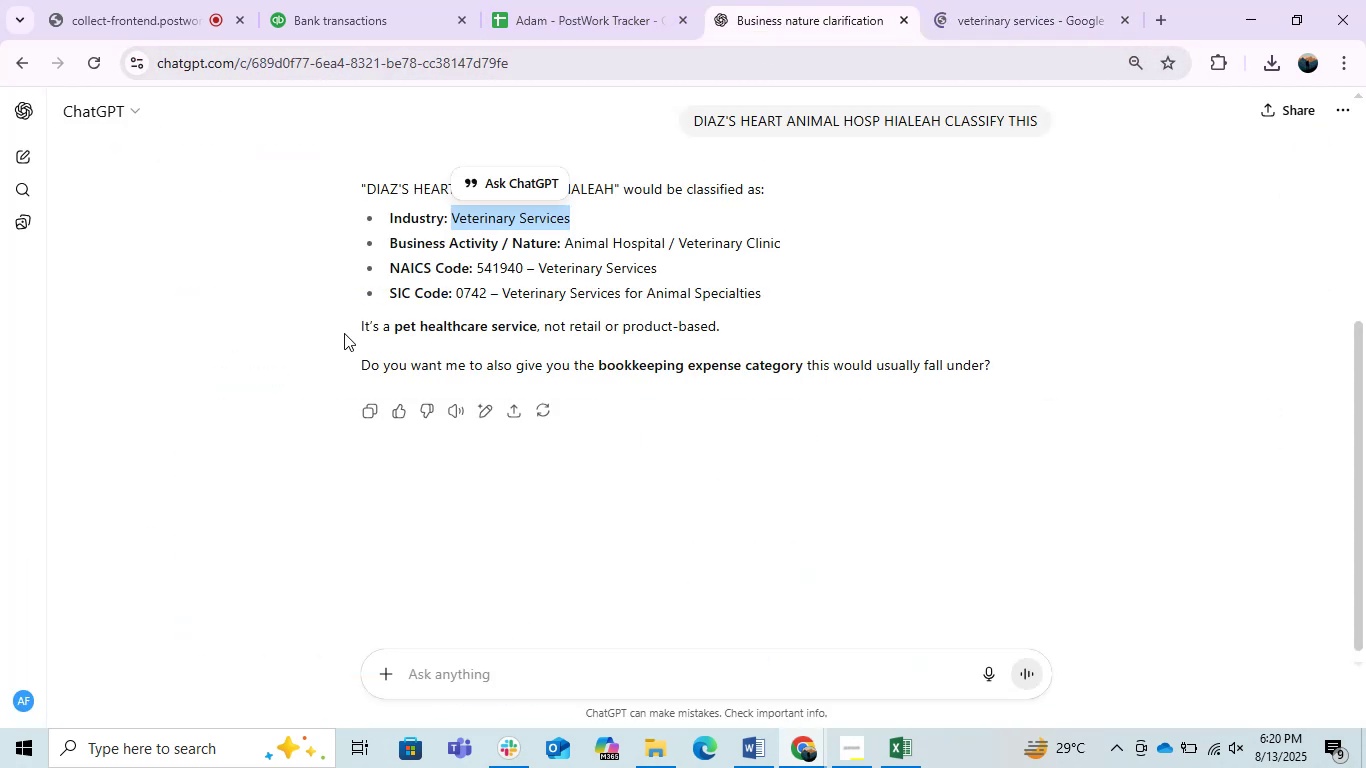 
left_click([349, 0])
 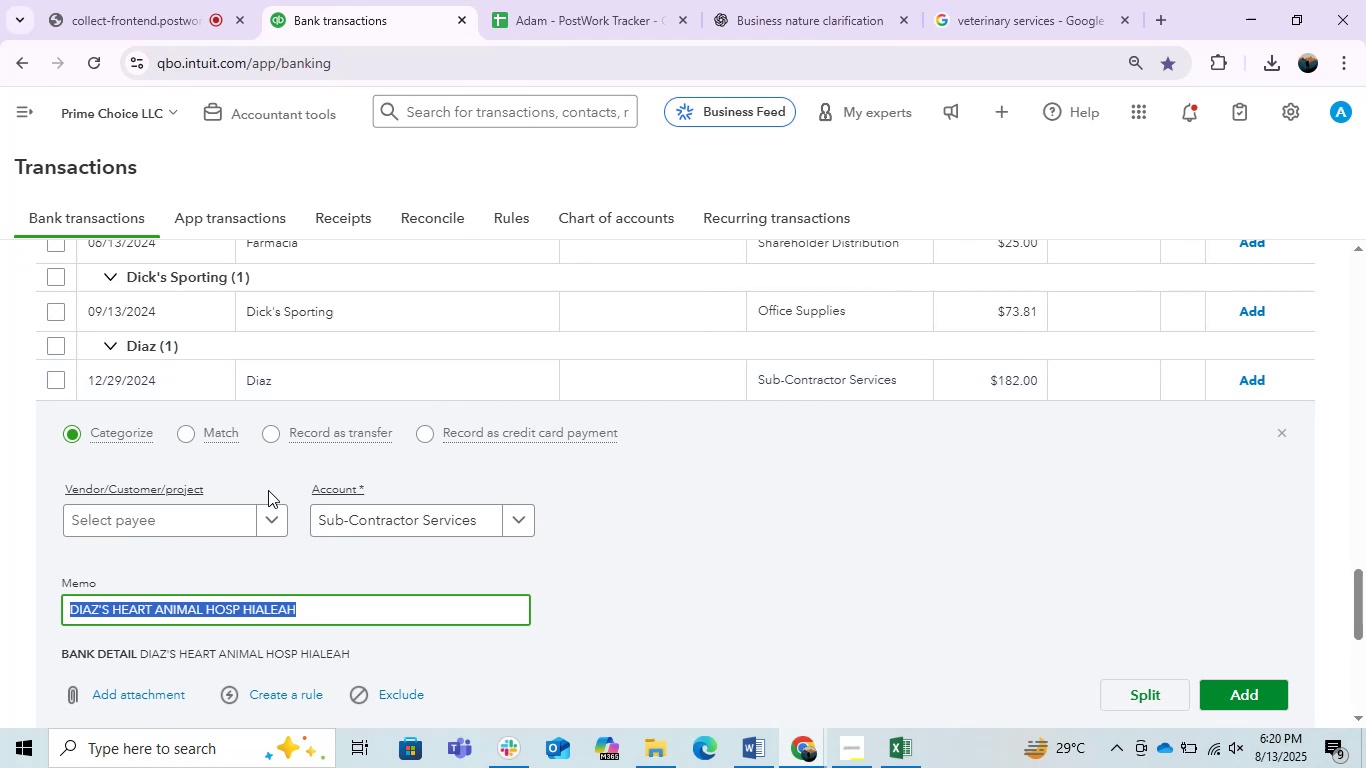 
left_click([347, 523])
 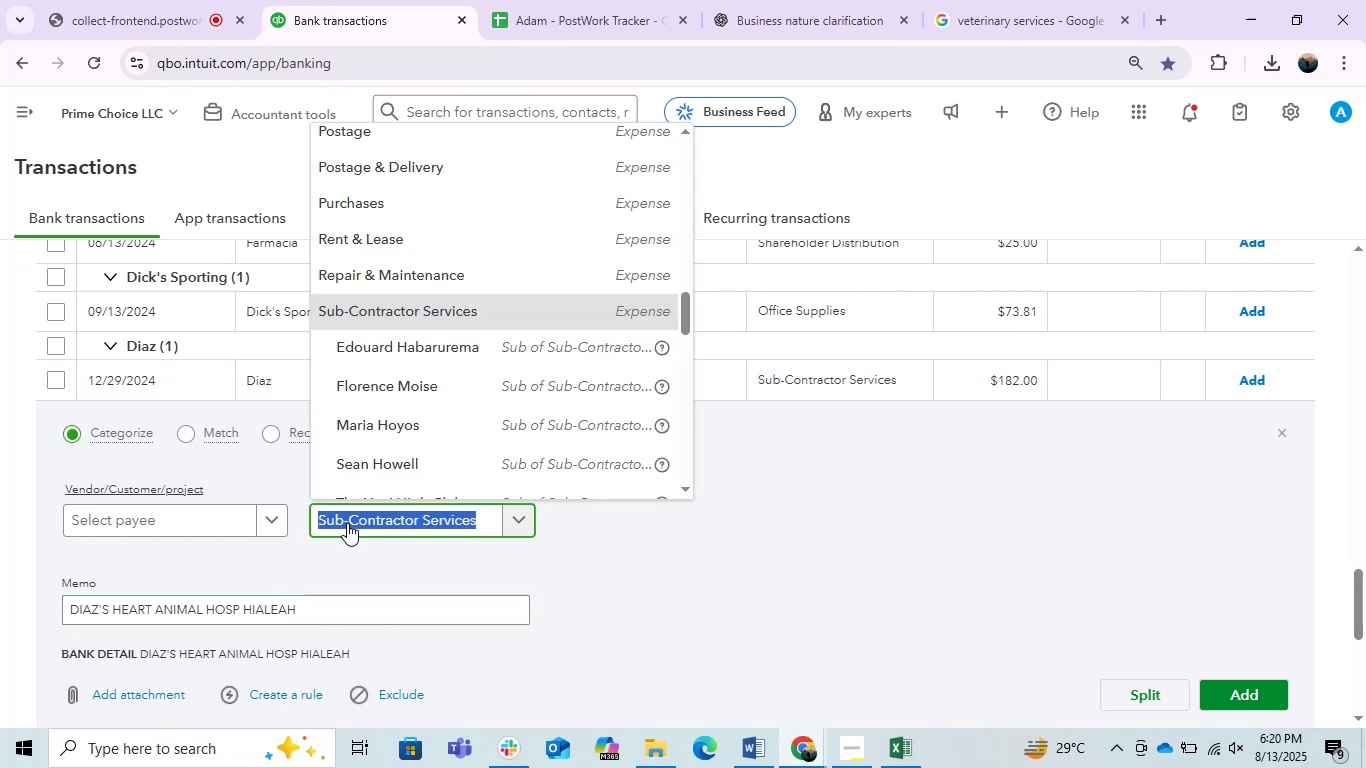 
type(SHARE)
 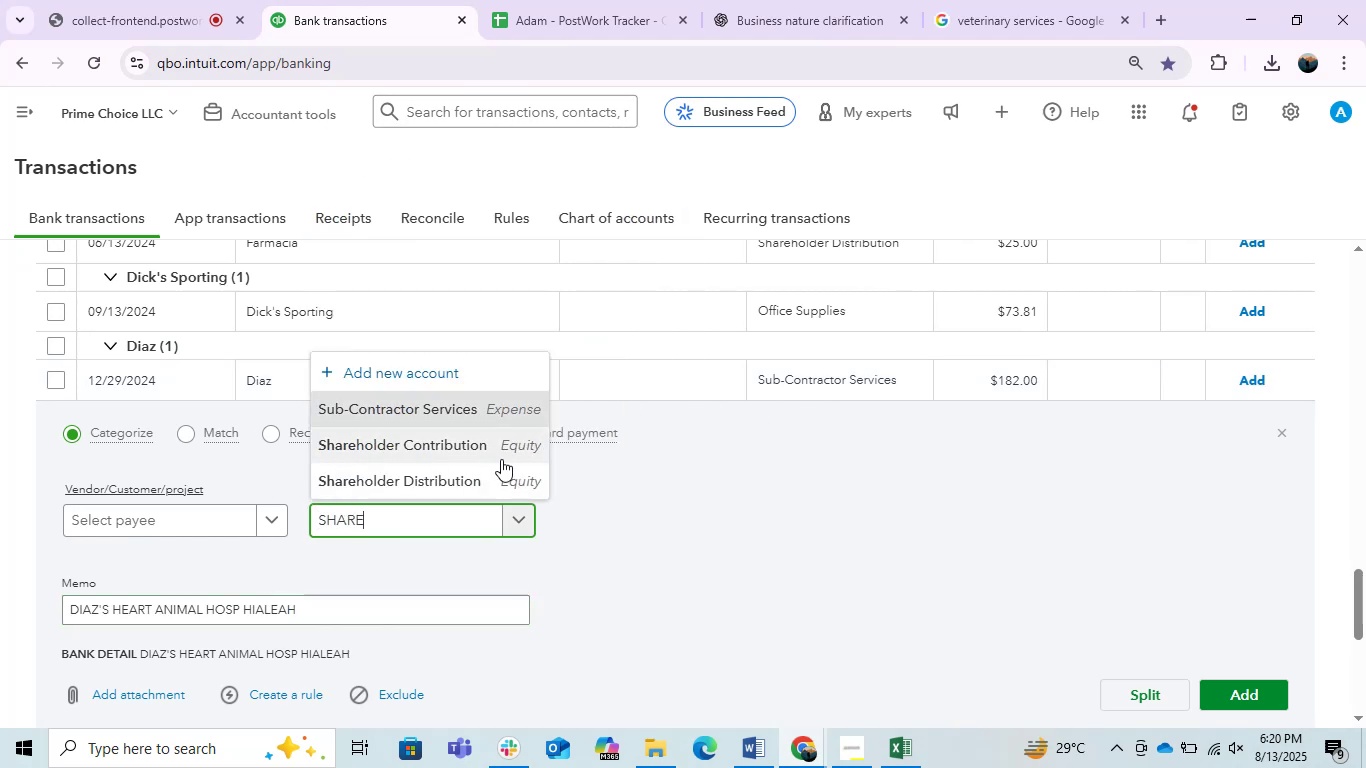 
left_click([448, 484])
 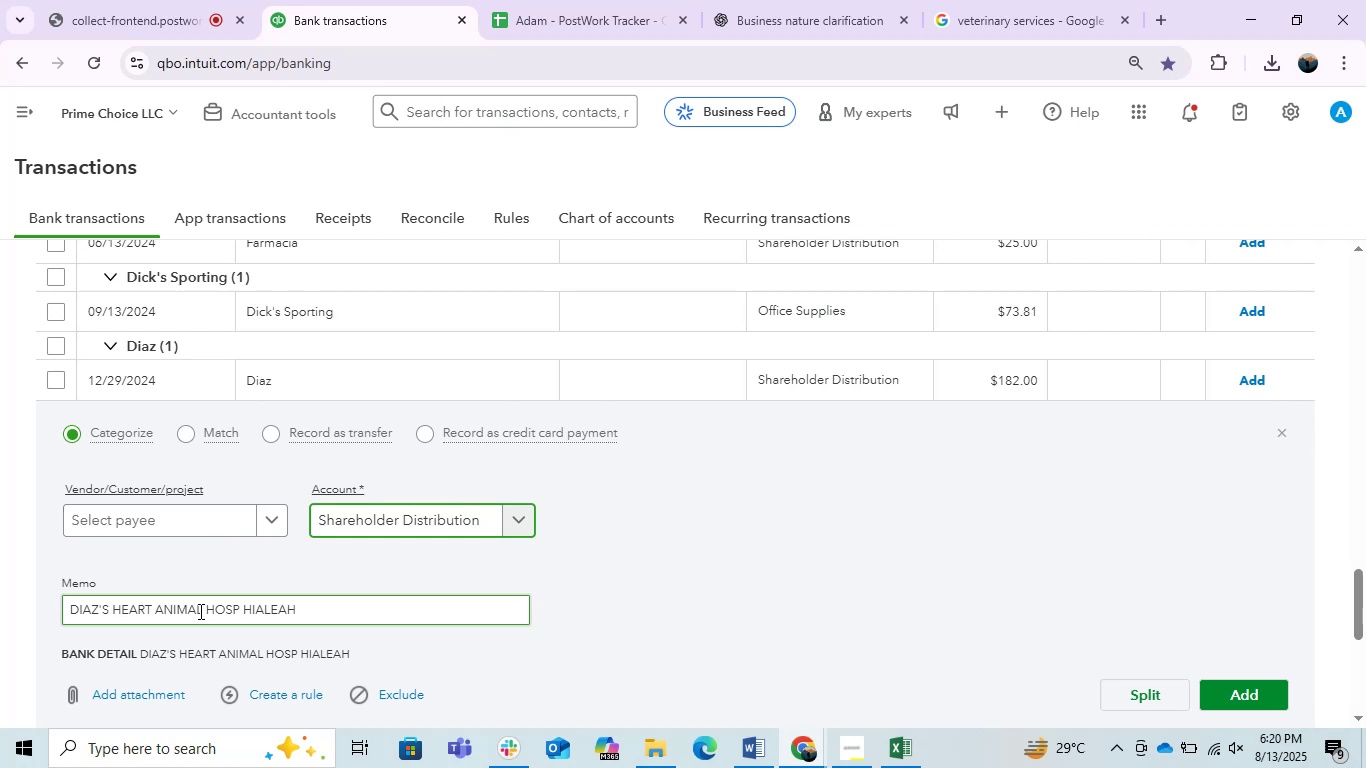 
wait(5.02)
 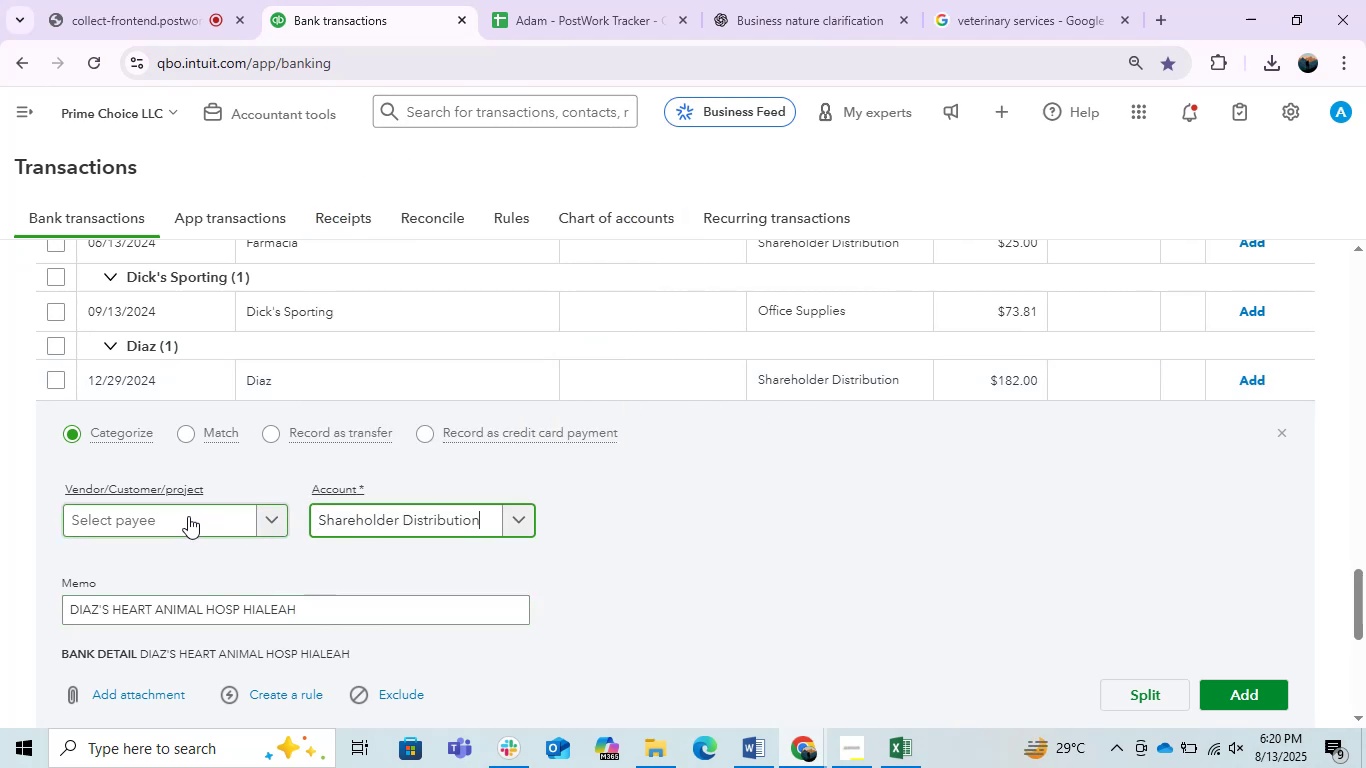 
left_click_drag(start_coordinate=[238, 611], to_coordinate=[0, 594])
 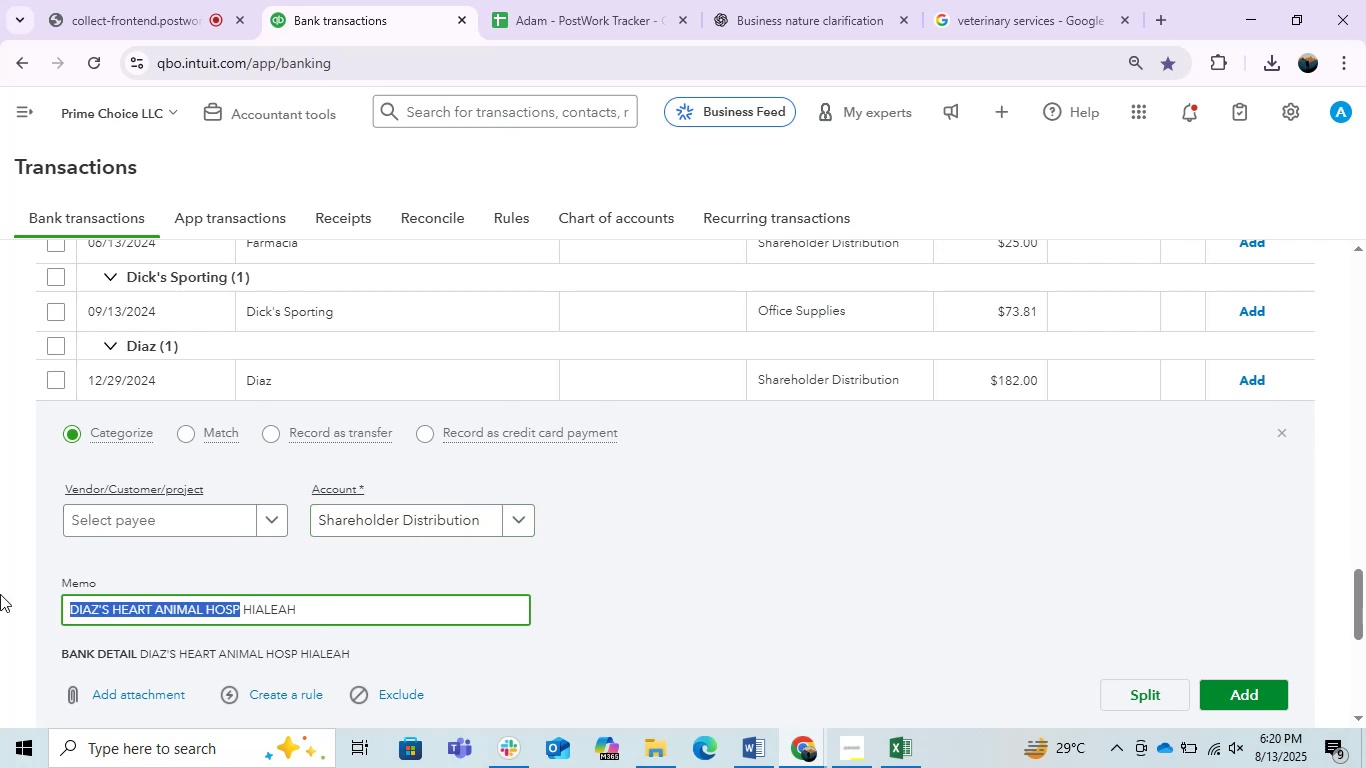 
key(Control+C)
 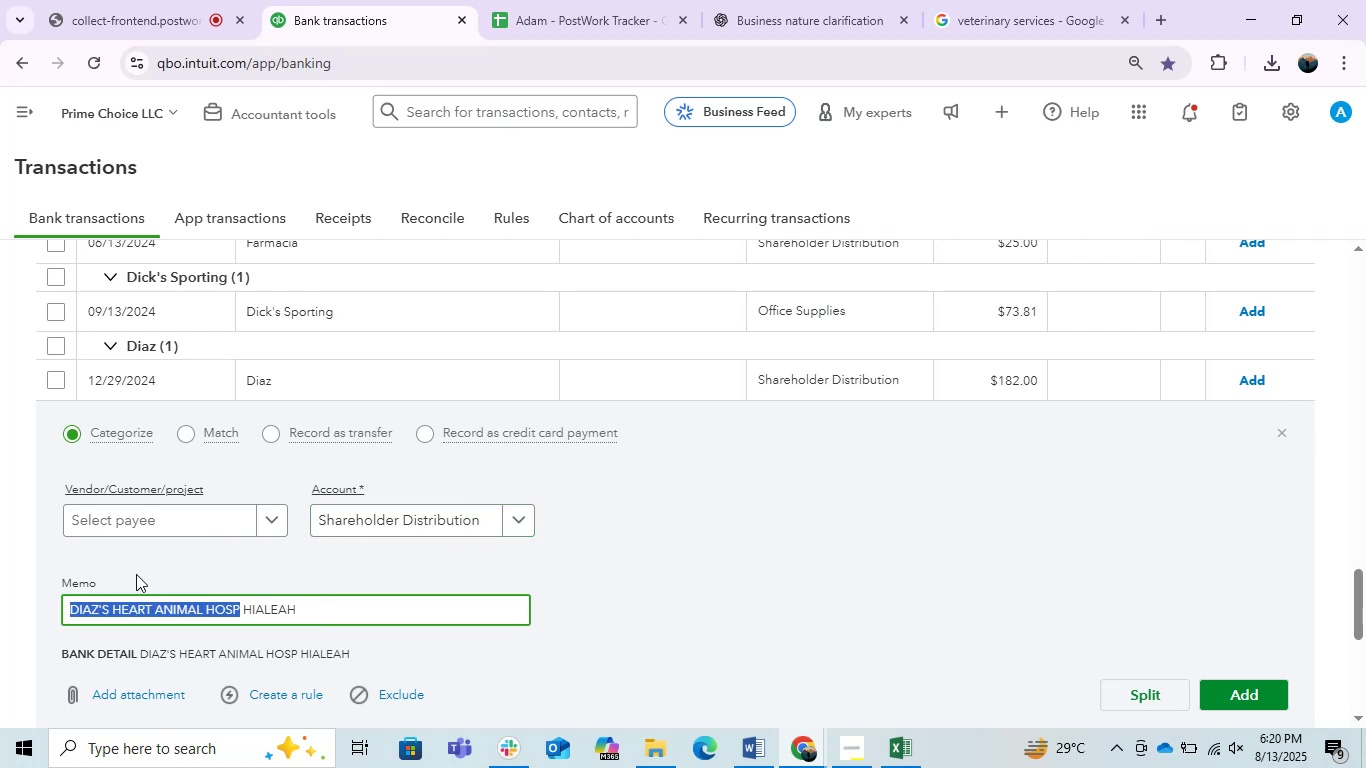 
key(Control+C)
 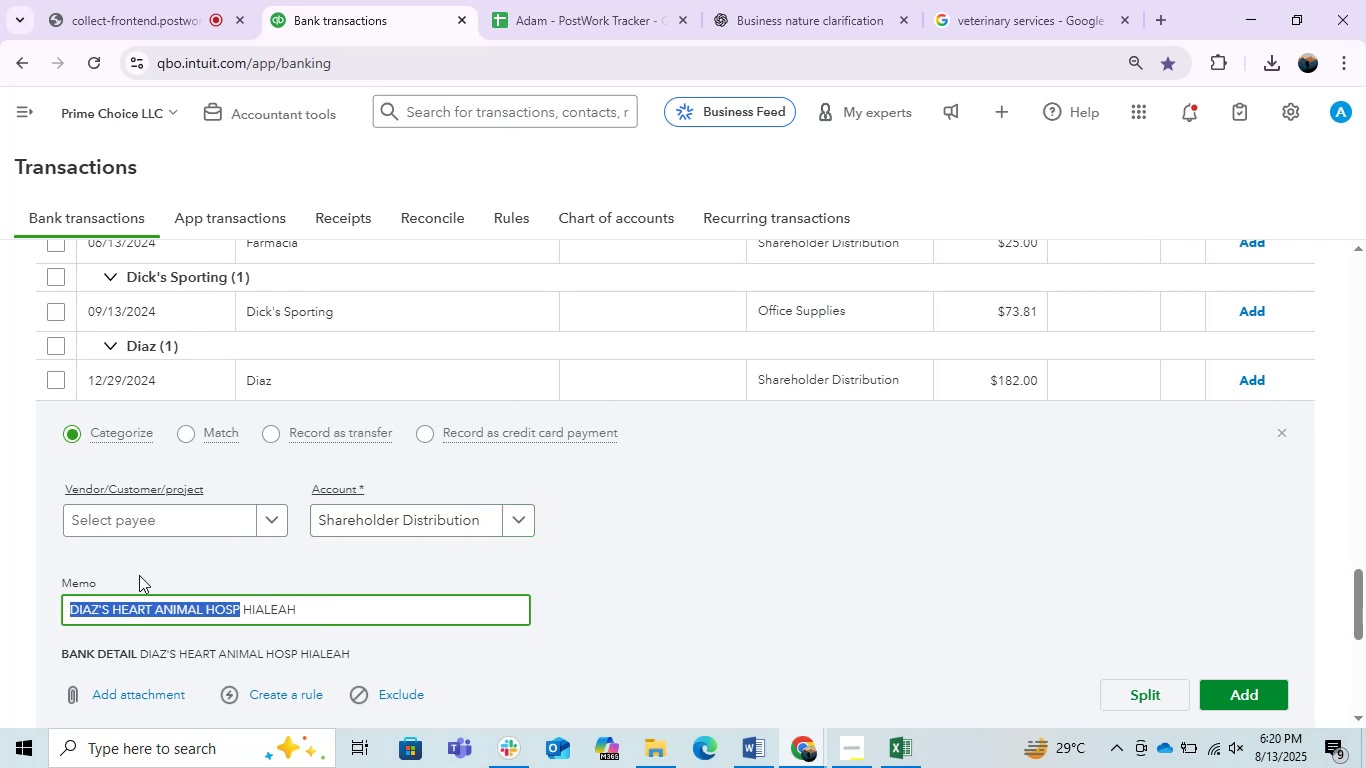 
key(Control+C)
 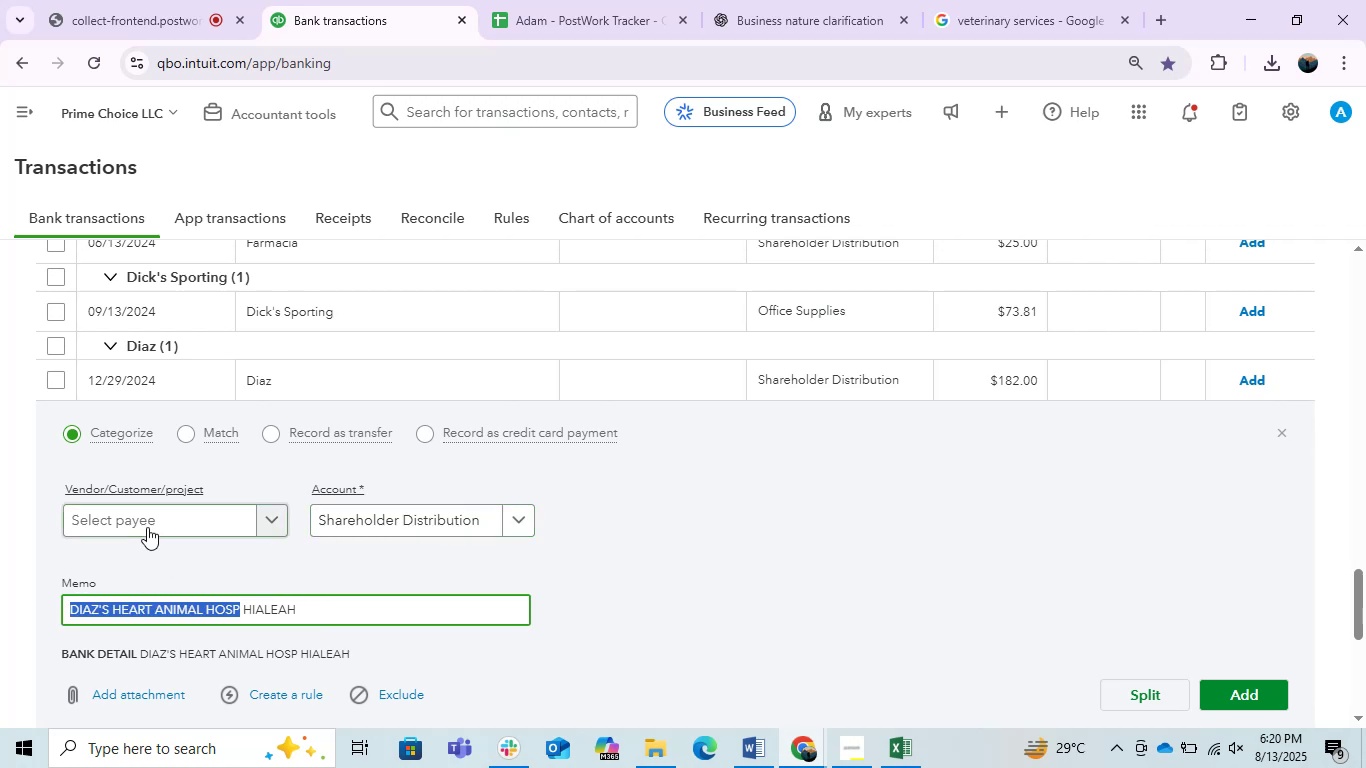 
left_click([147, 527])
 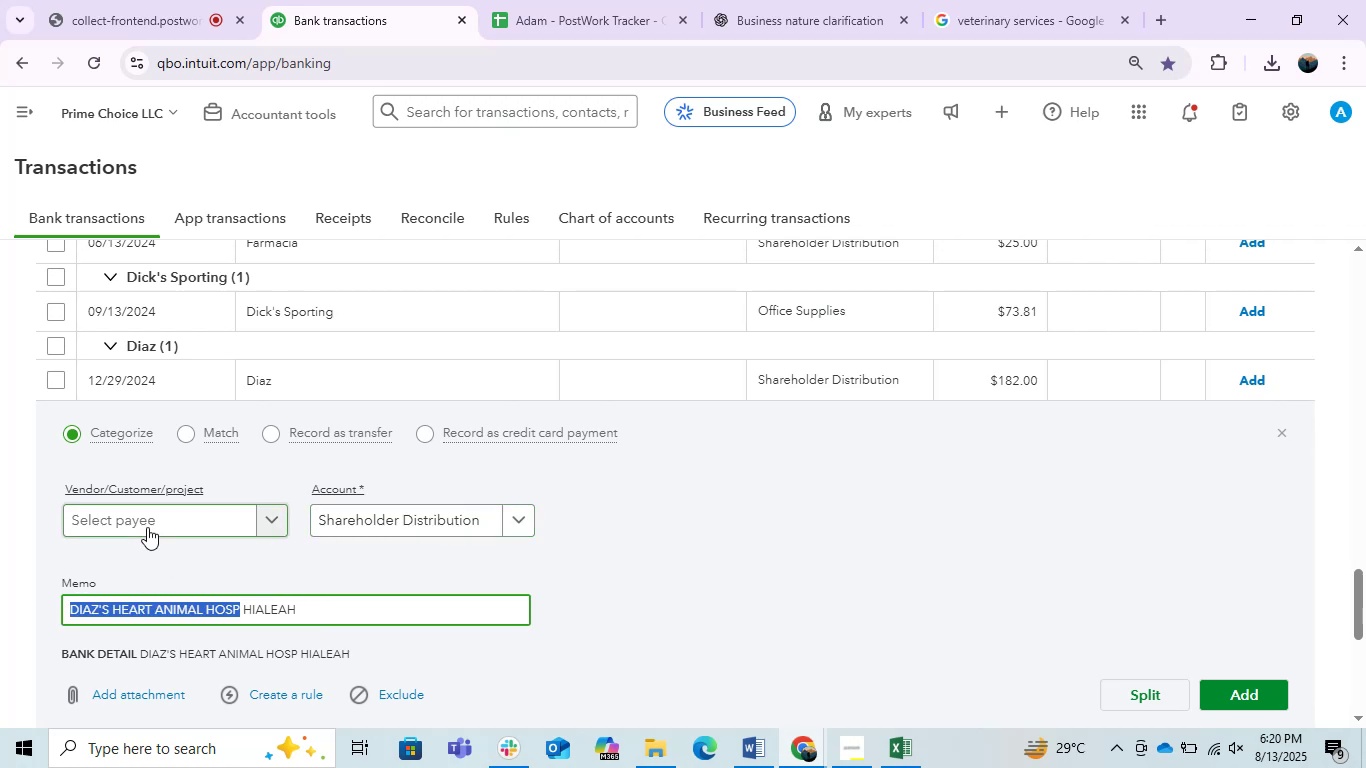 
key(Control+V)
 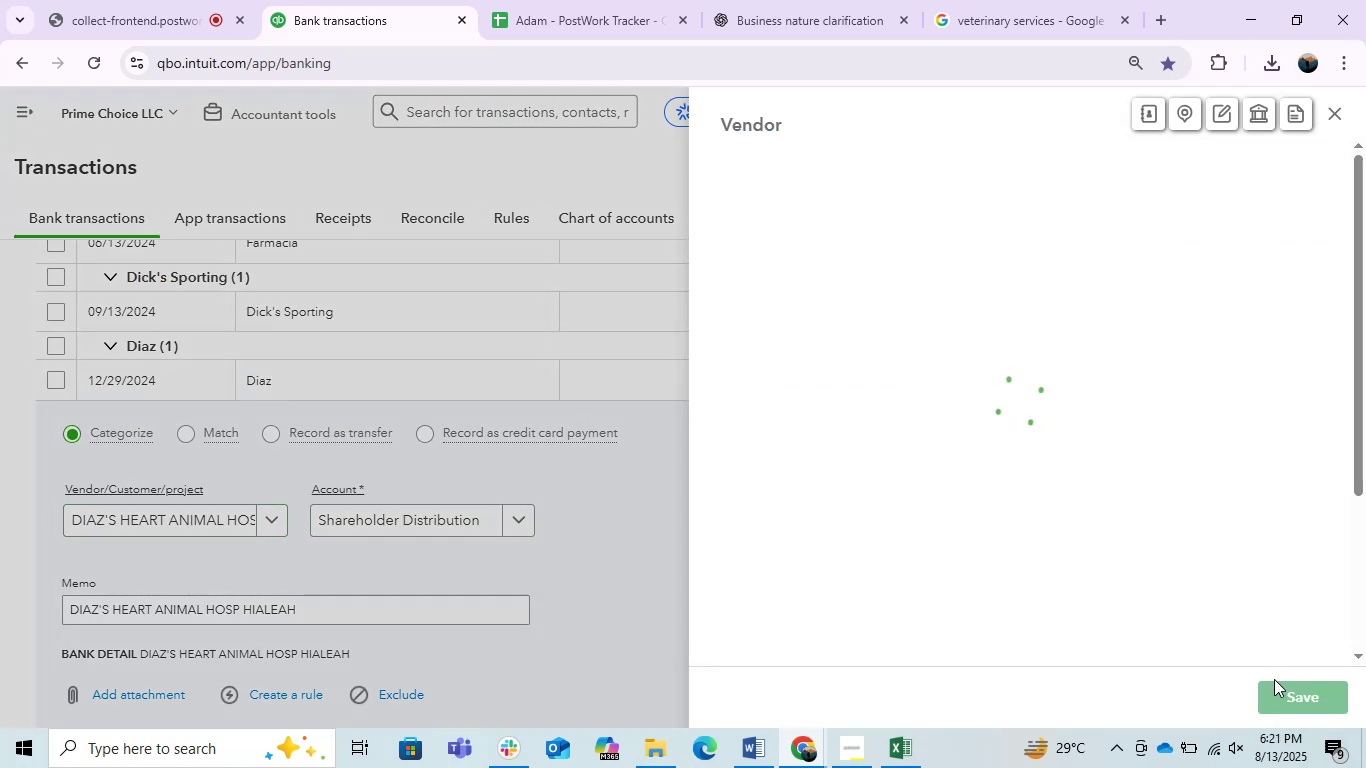 
left_click([1298, 698])
 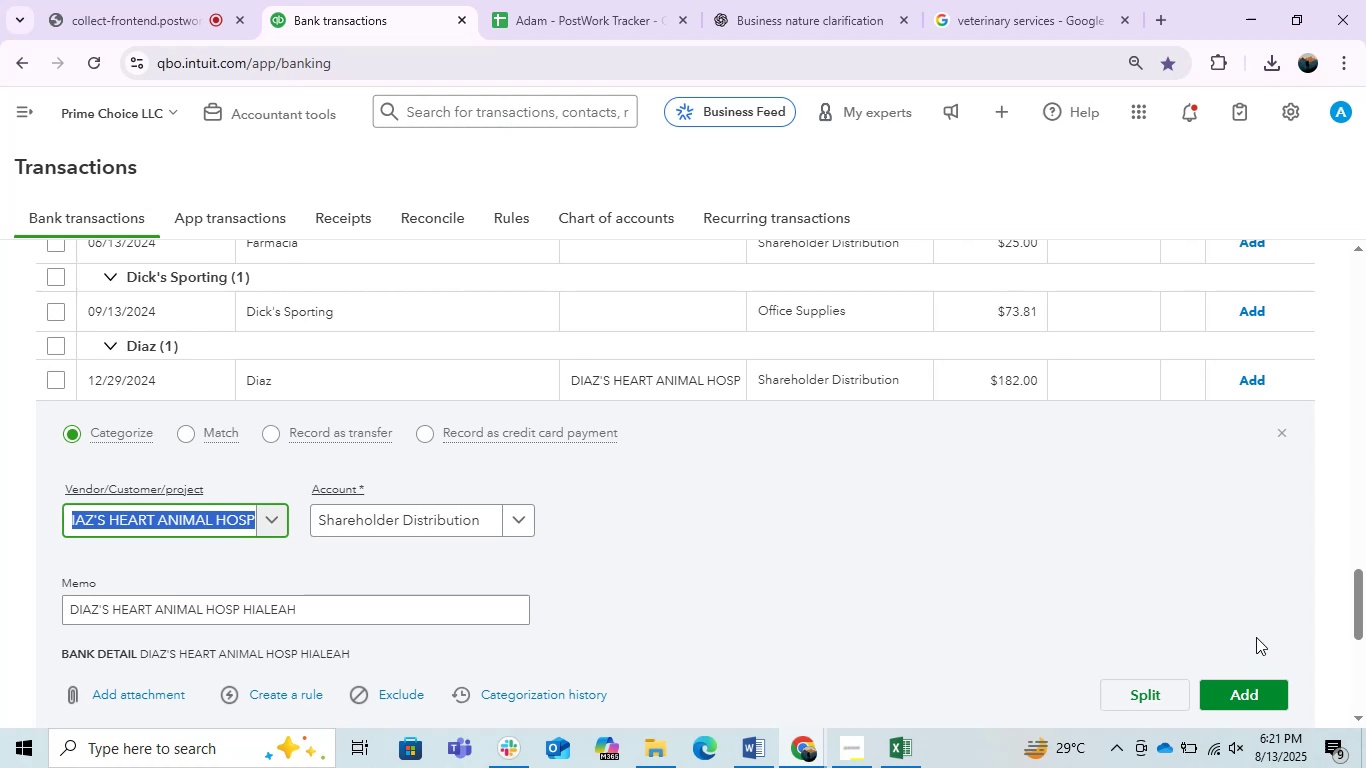 
wait(6.36)
 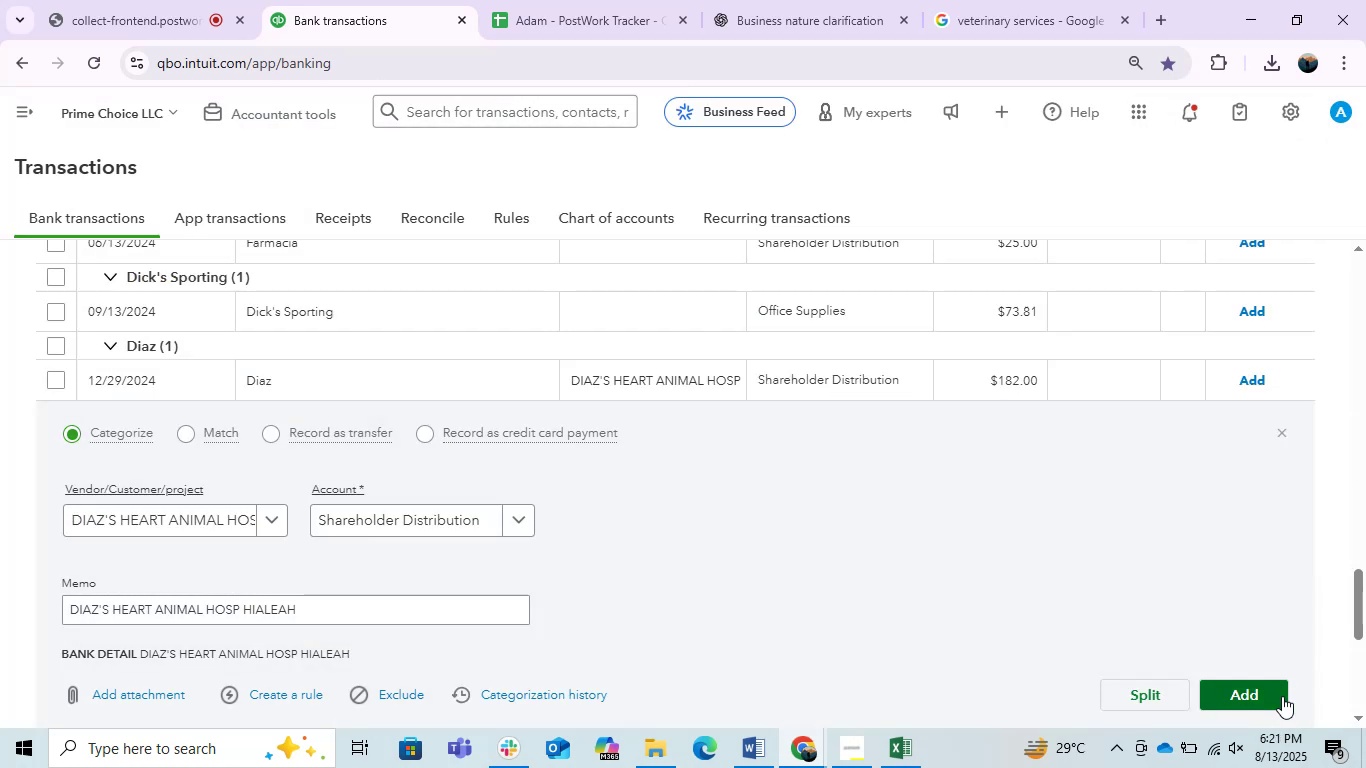 
left_click([1260, 382])
 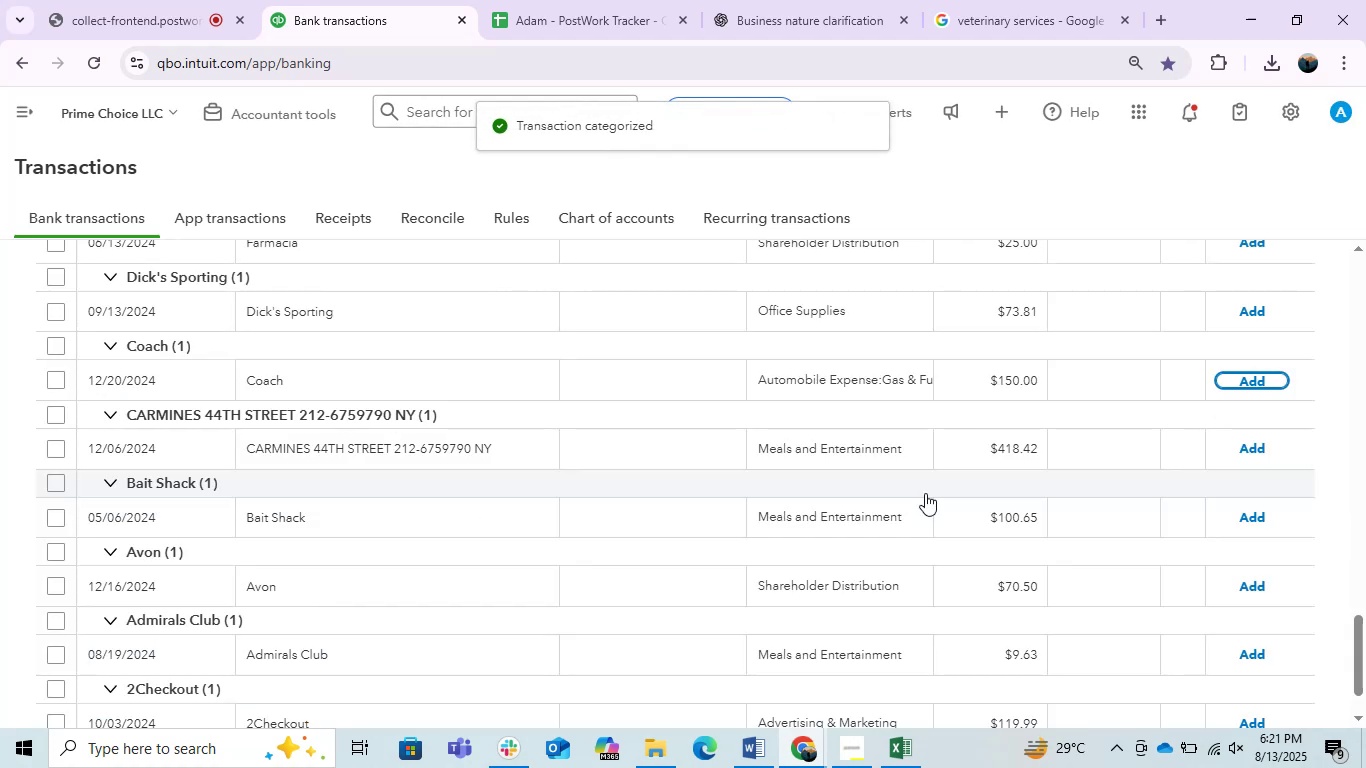 
wait(5.41)
 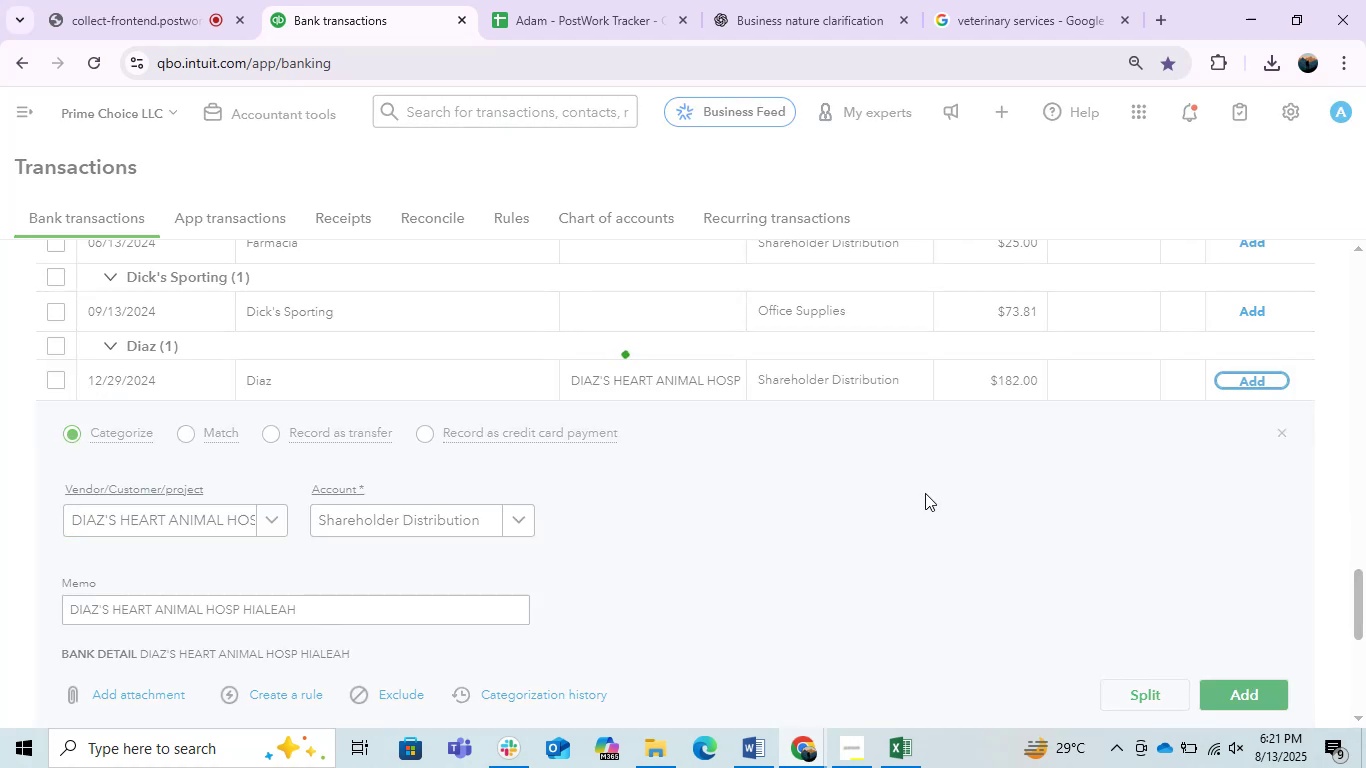 
scroll: coordinate [918, 490], scroll_direction: down, amount: 1.0
 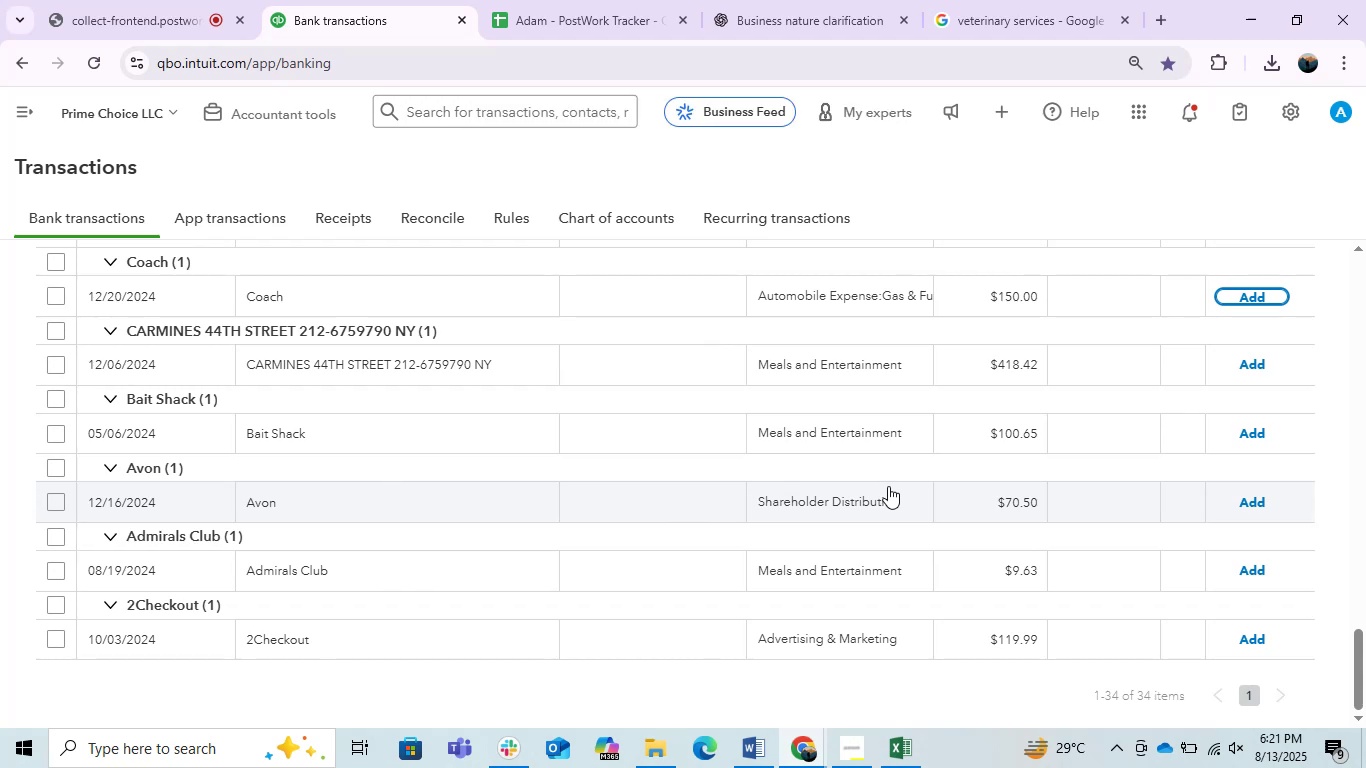 
scroll: coordinate [531, 488], scroll_direction: up, amount: 2.0
 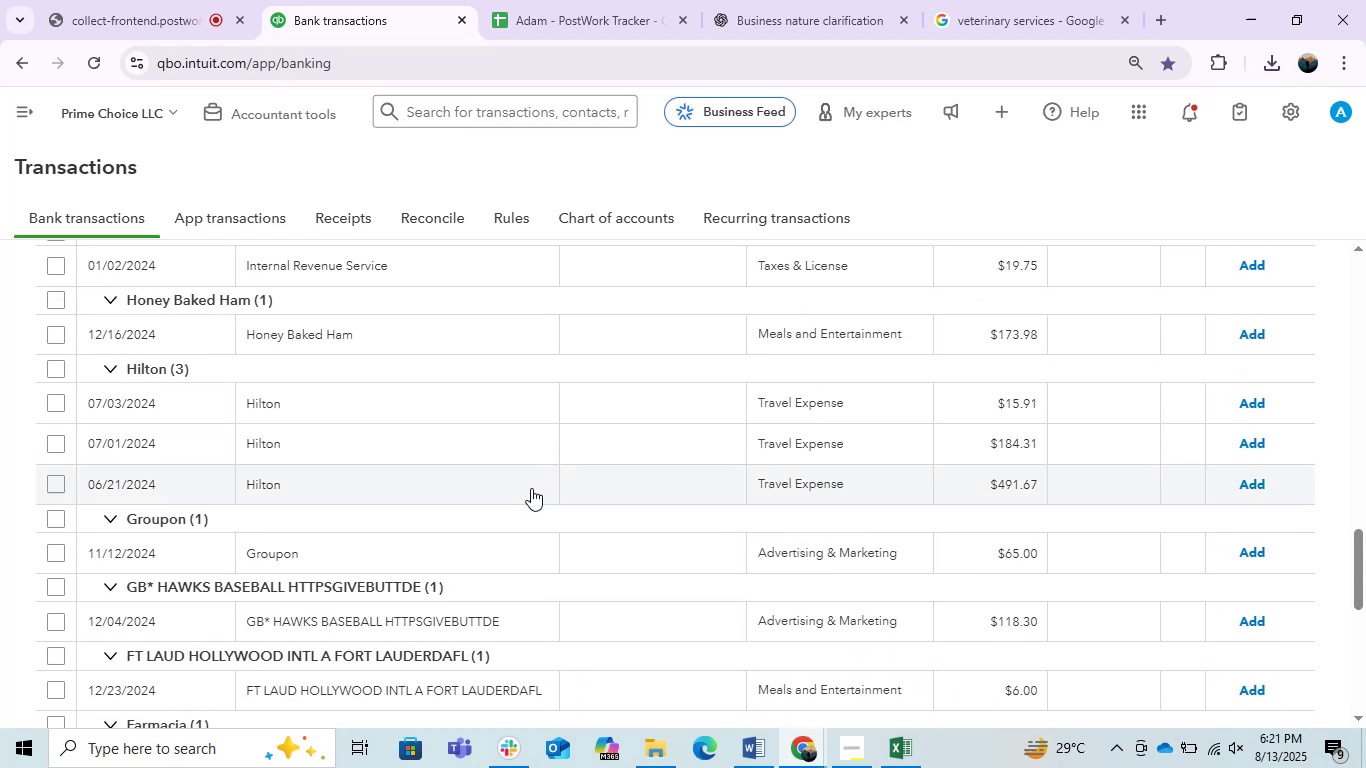 
mouse_move([379, 431])
 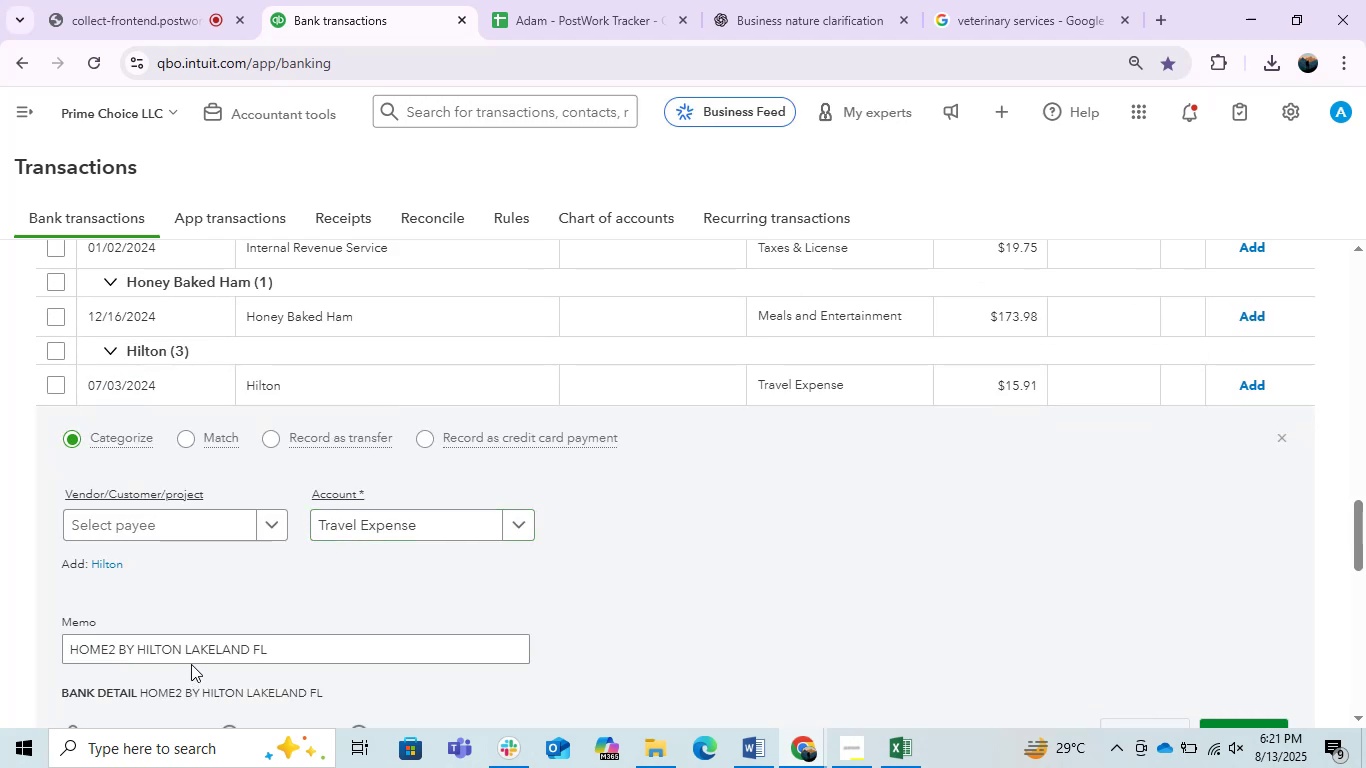 
left_click_drag(start_coordinate=[185, 654], to_coordinate=[0, 626])
 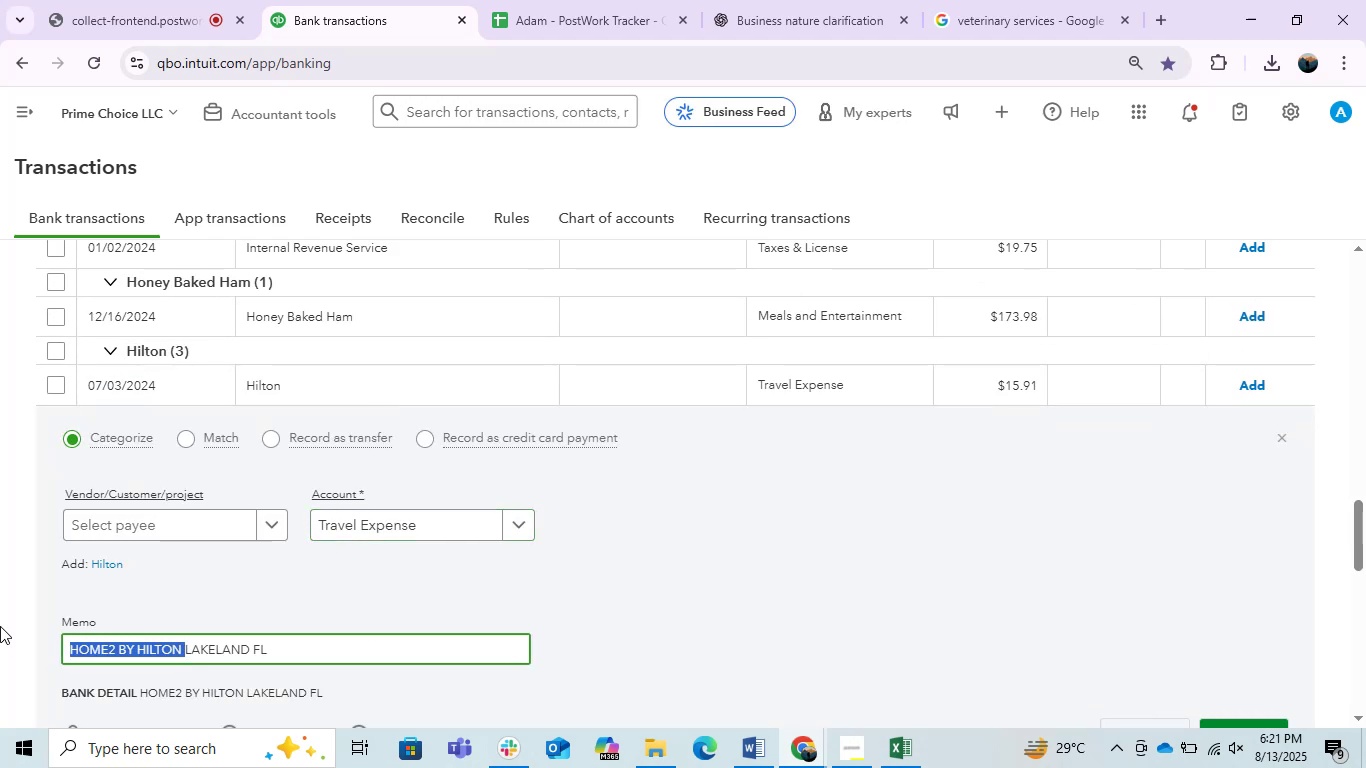 
key(Control+C)
 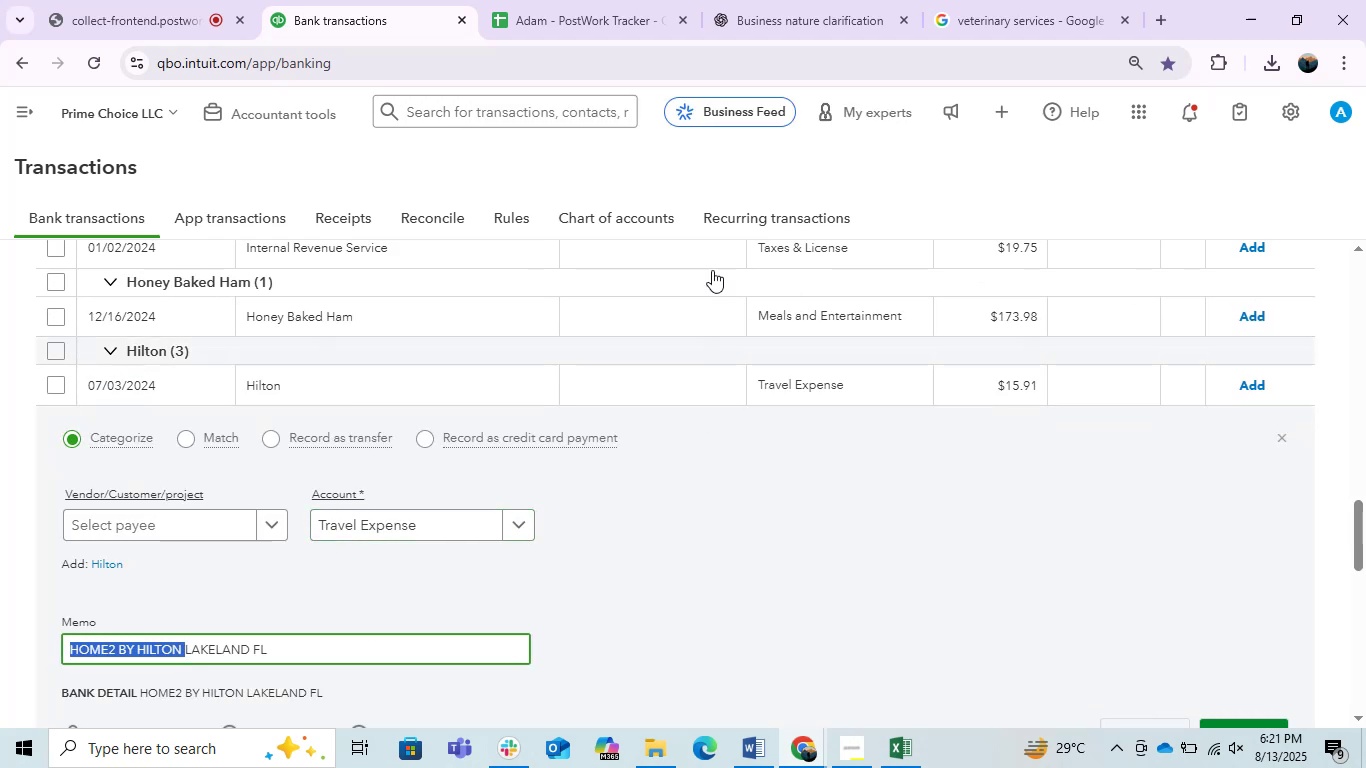 
key(Control+C)
 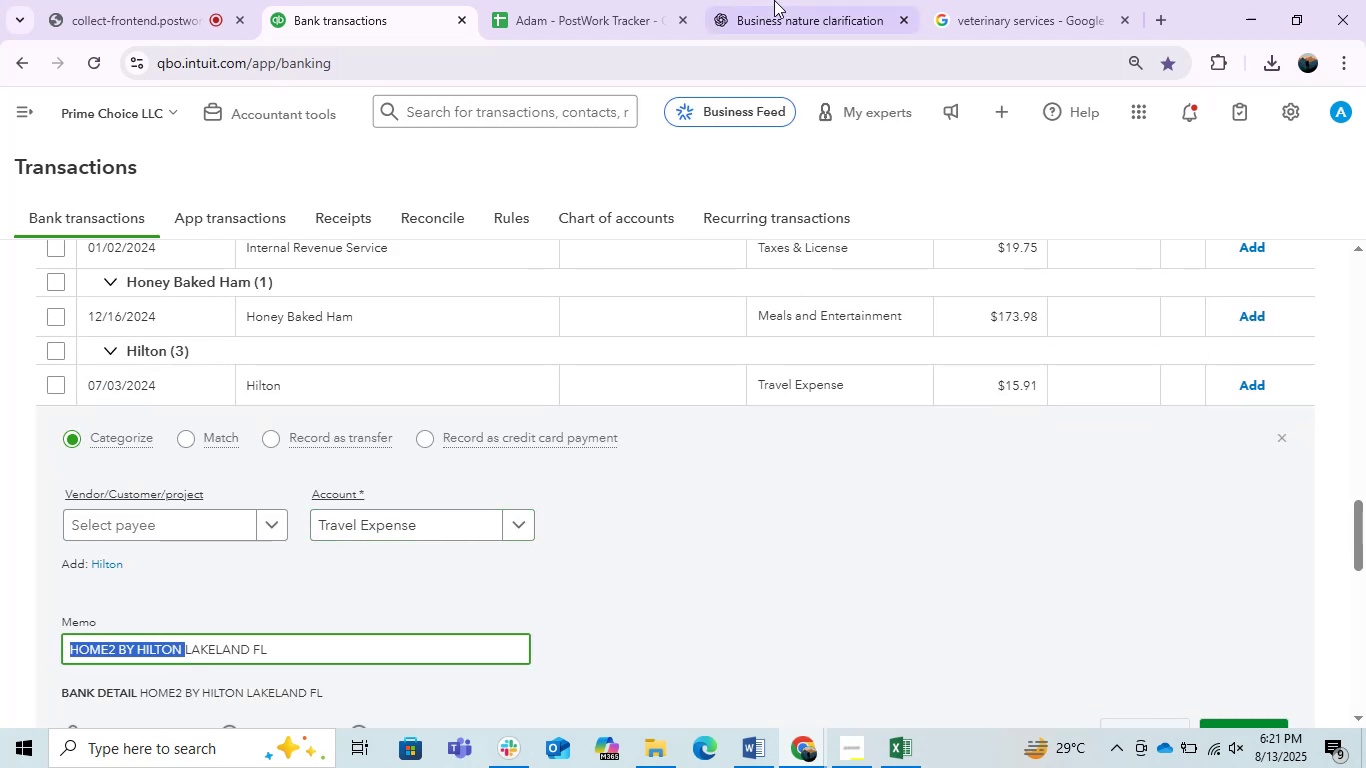 
left_click([774, 0])
 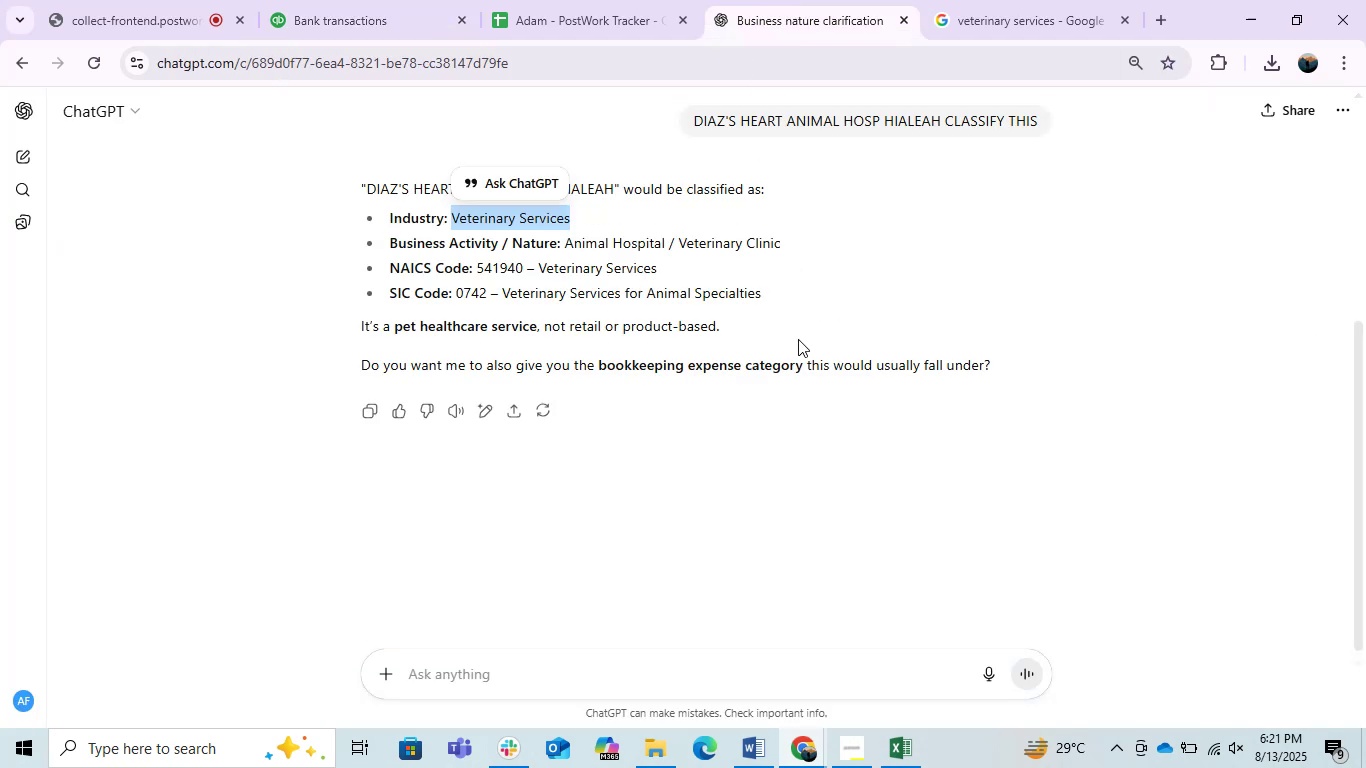 
key(Control+ControlLeft)
 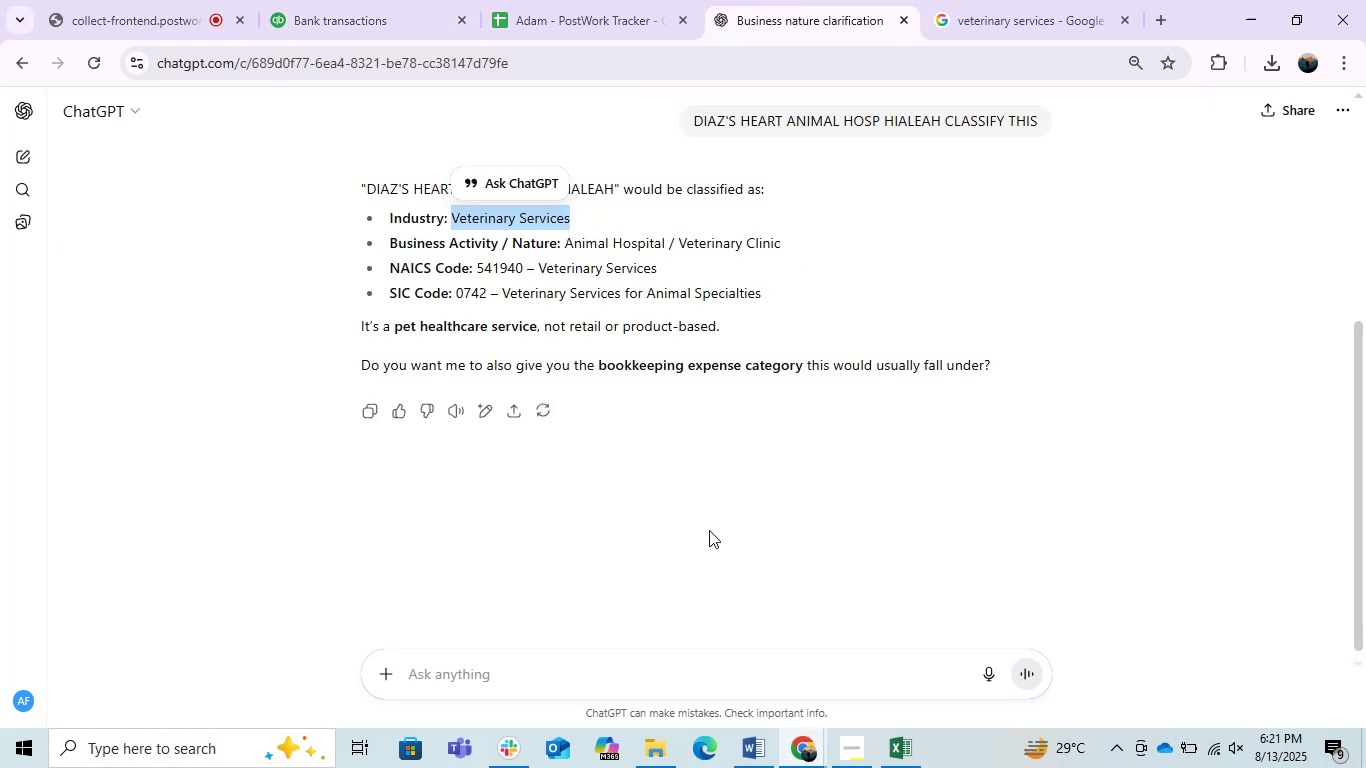 
key(Control+V)
 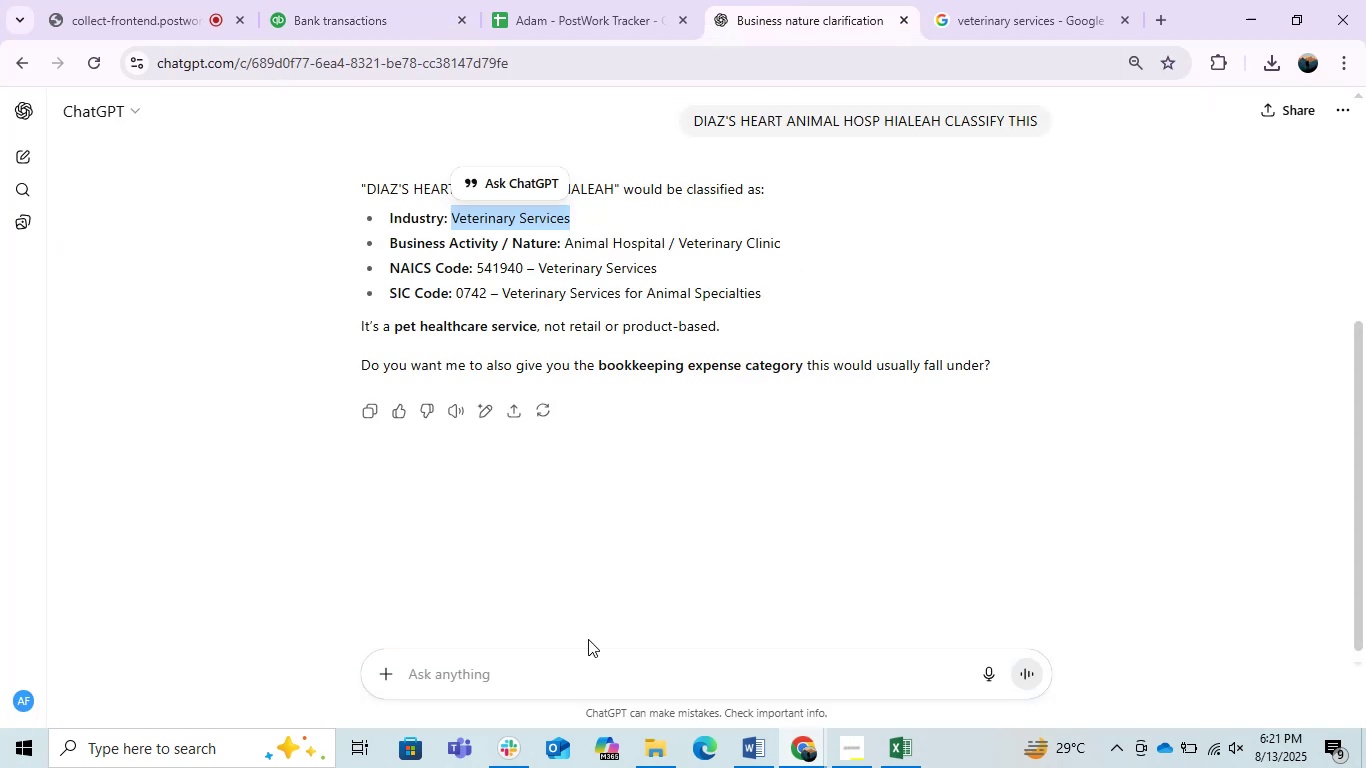 
left_click([583, 650])
 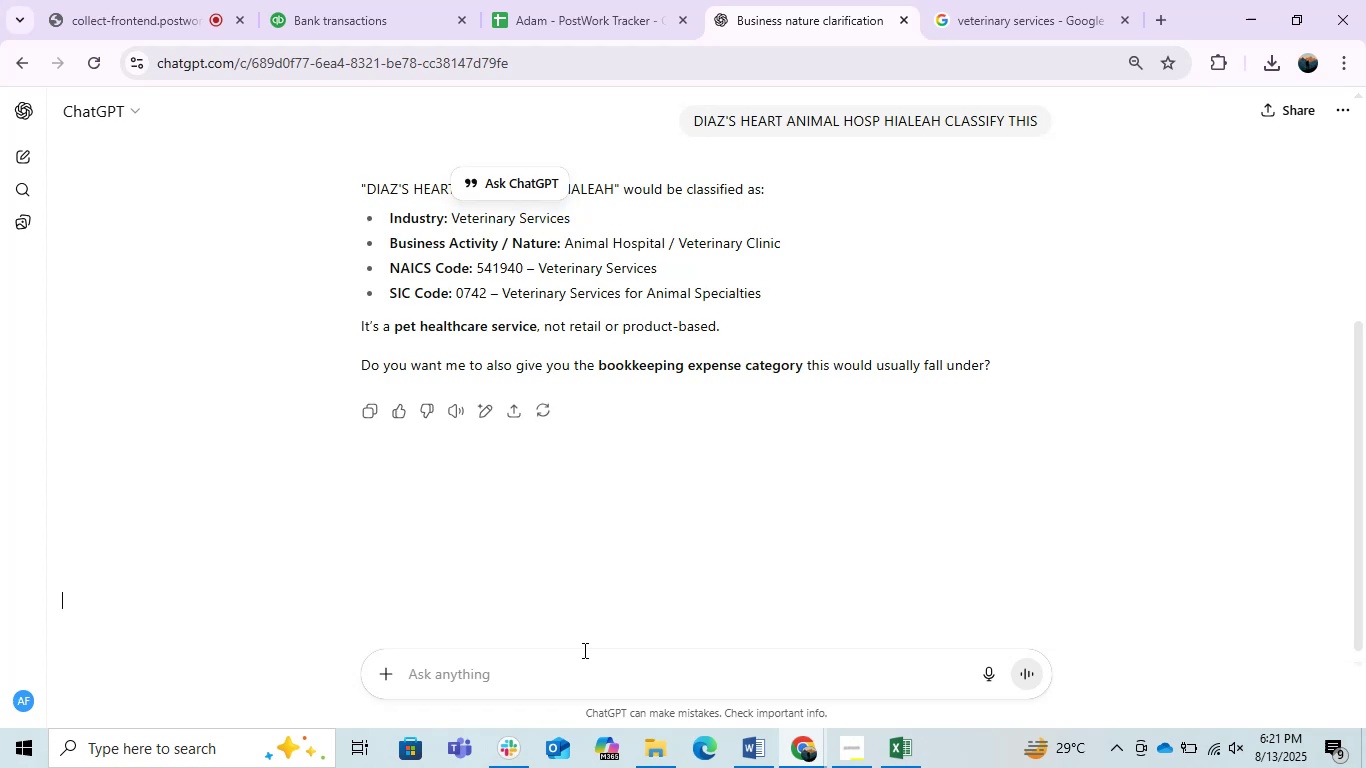 
key(Control+V)
 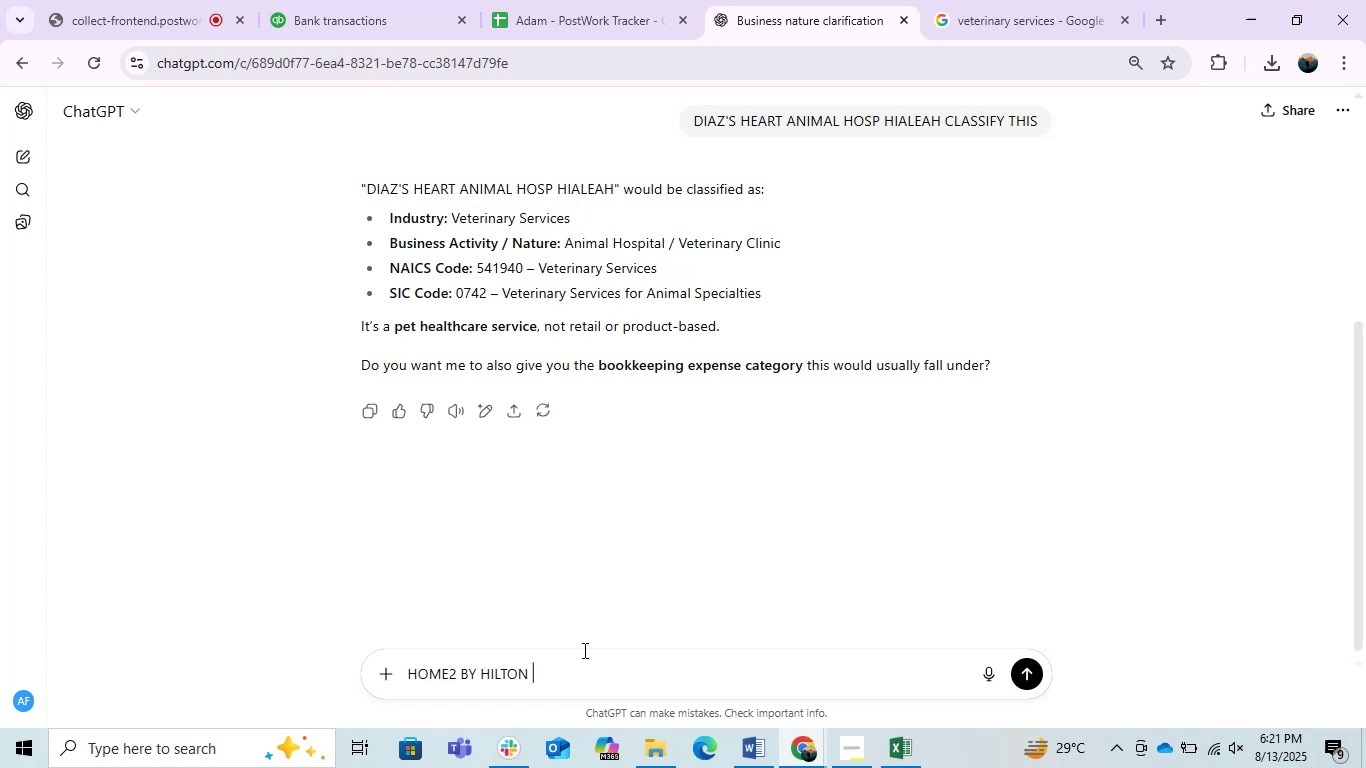 
key(Enter)
 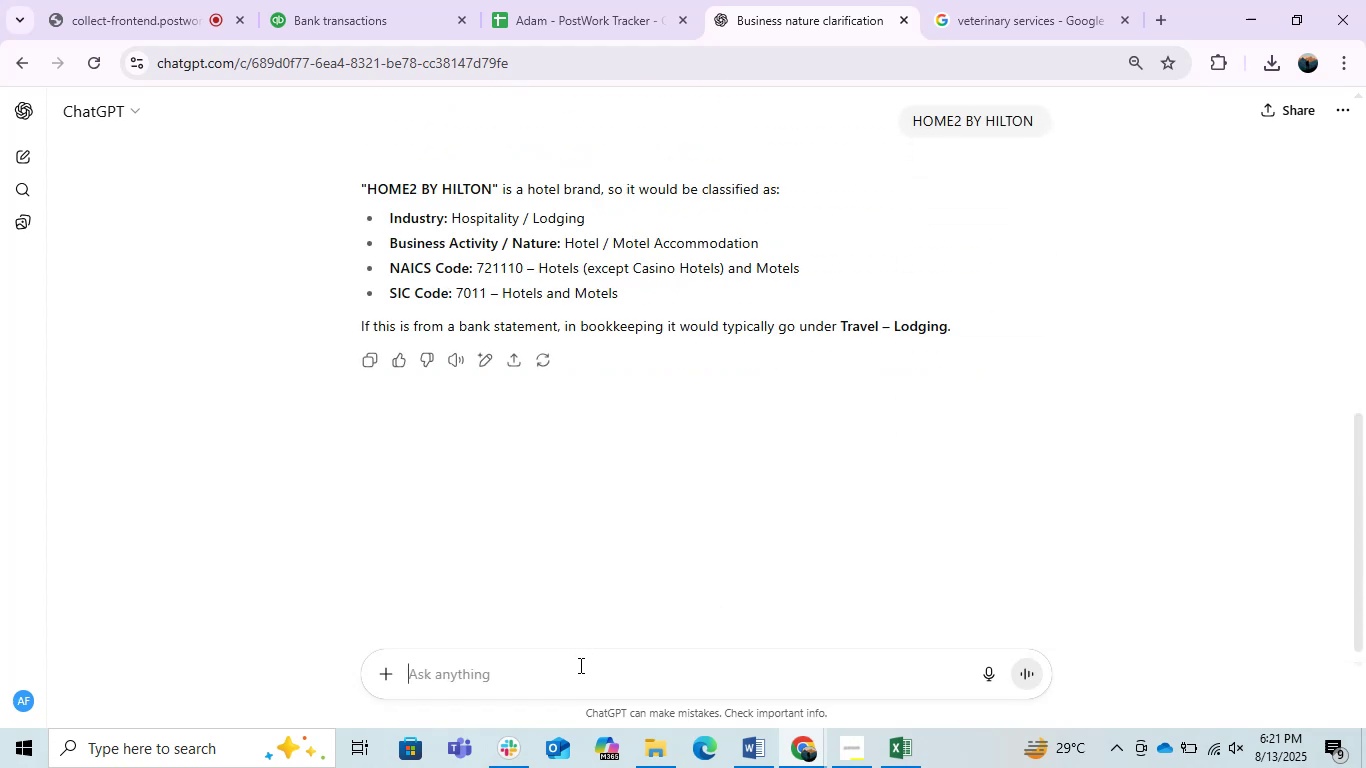 
wait(7.7)
 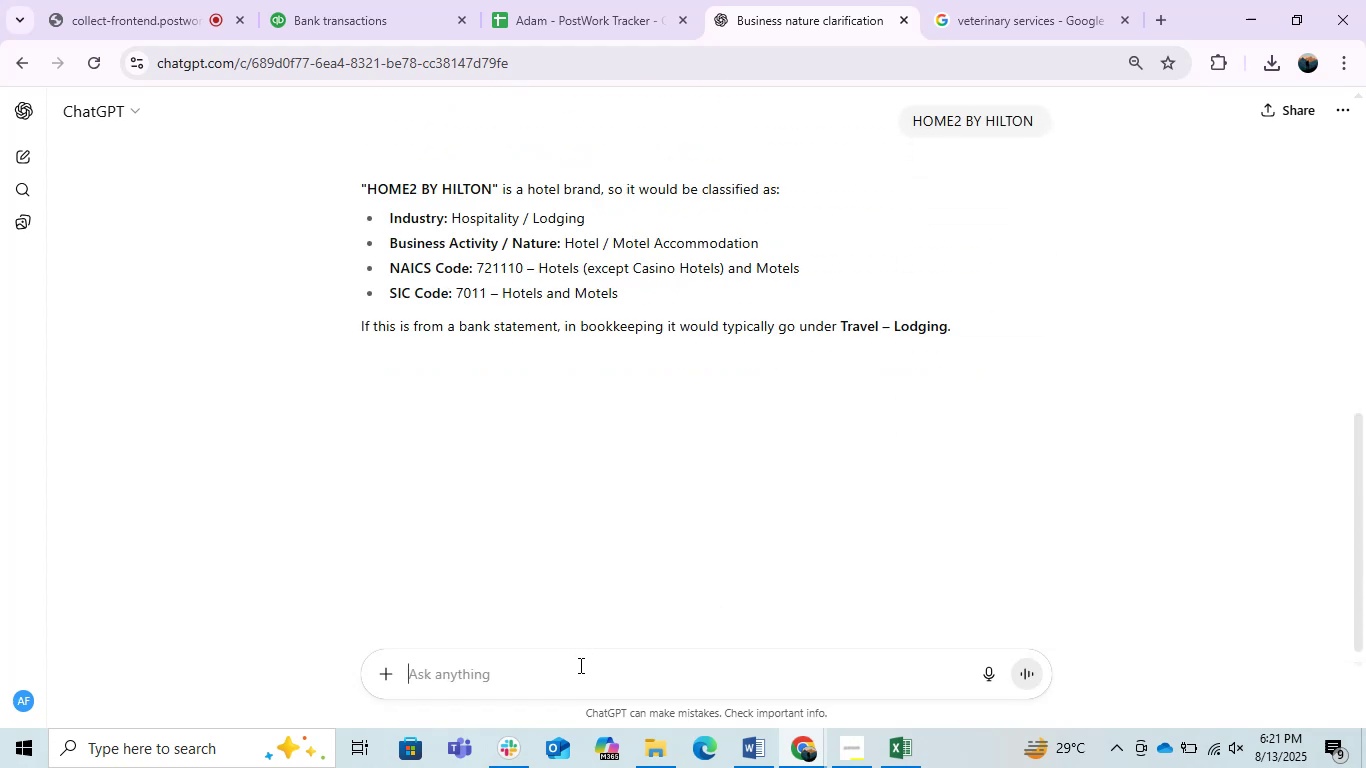 
double_click([1032, 66])
 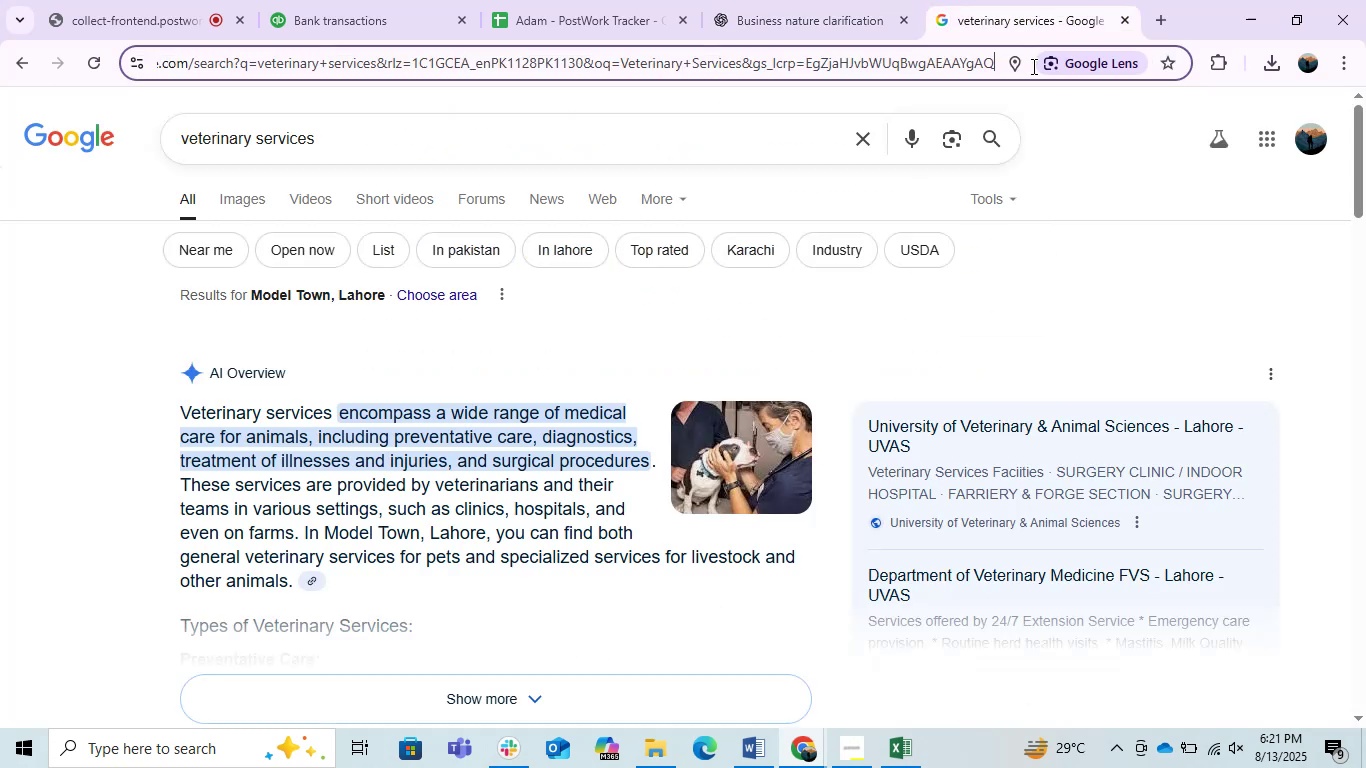 
key(Control+ControlLeft)
 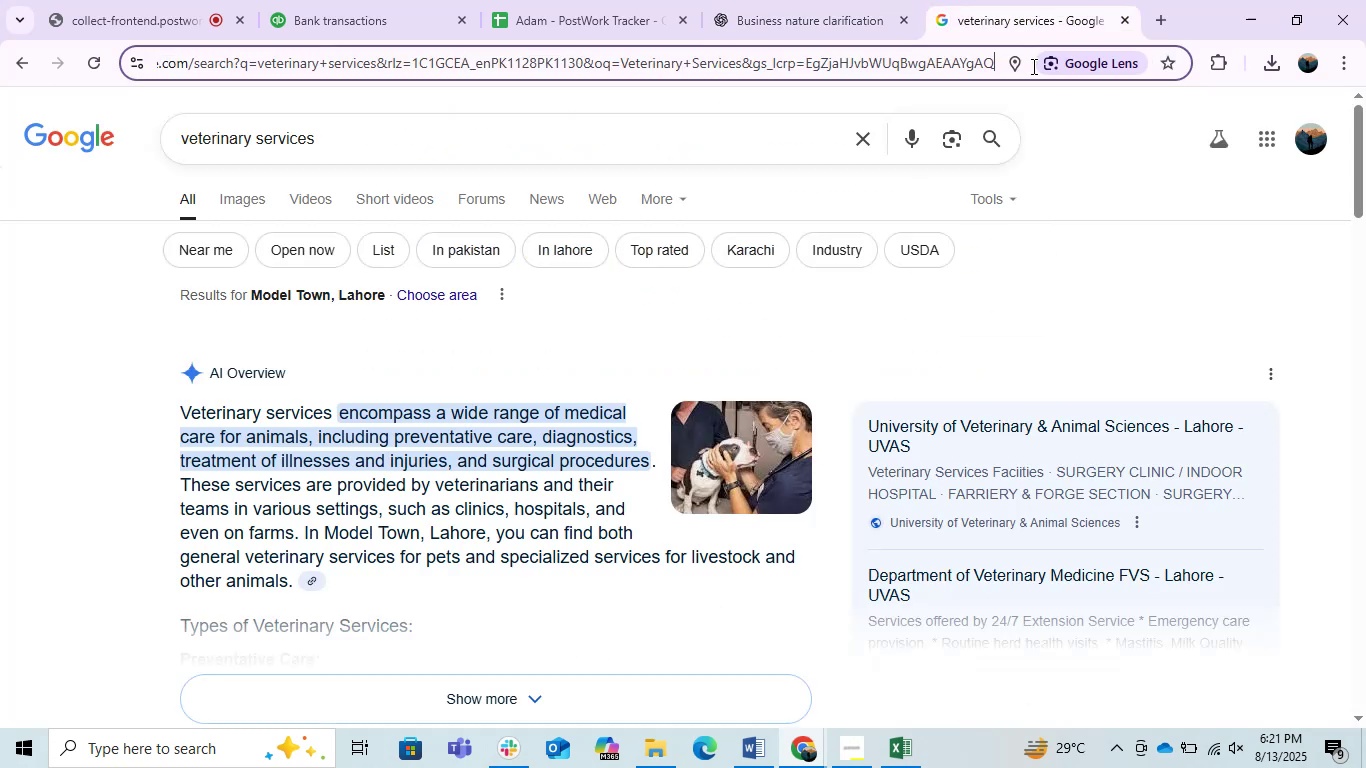 
key(Control+V)
 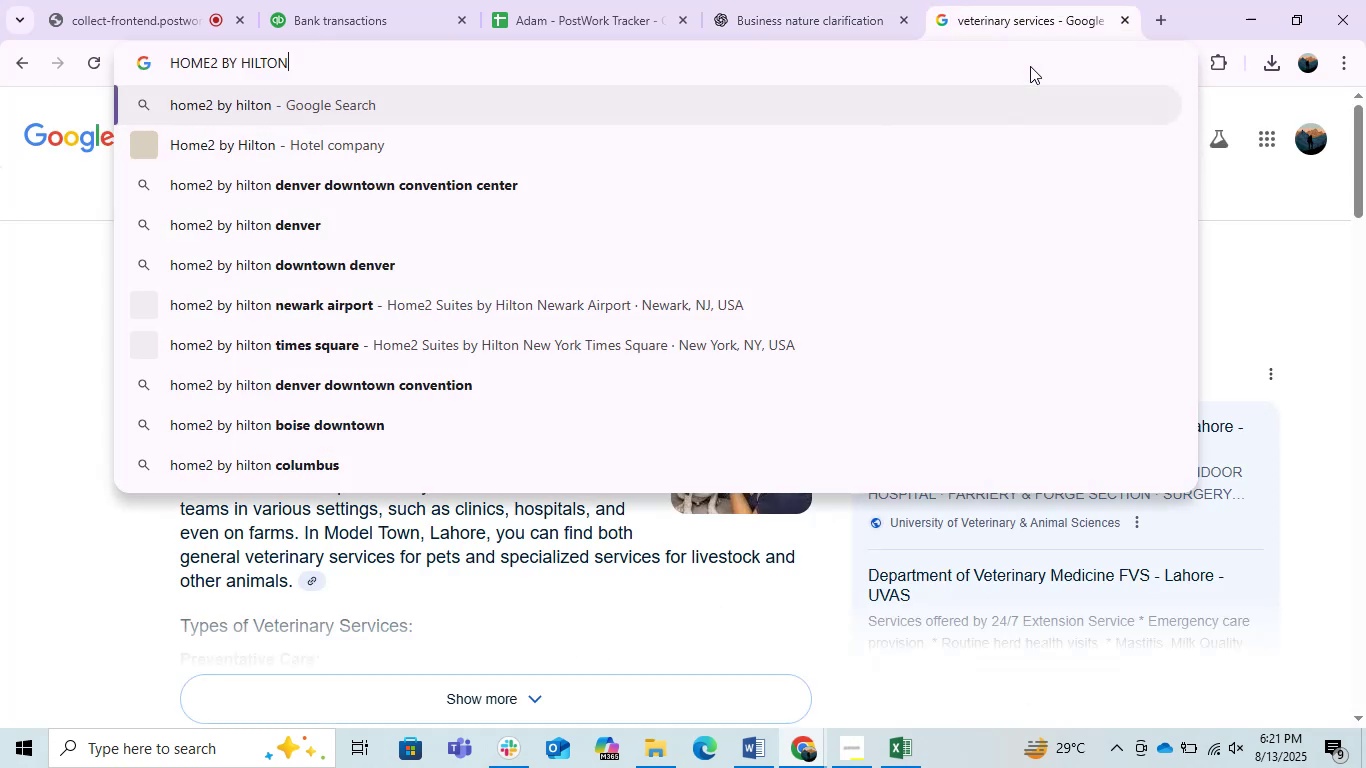 
key(Enter)
 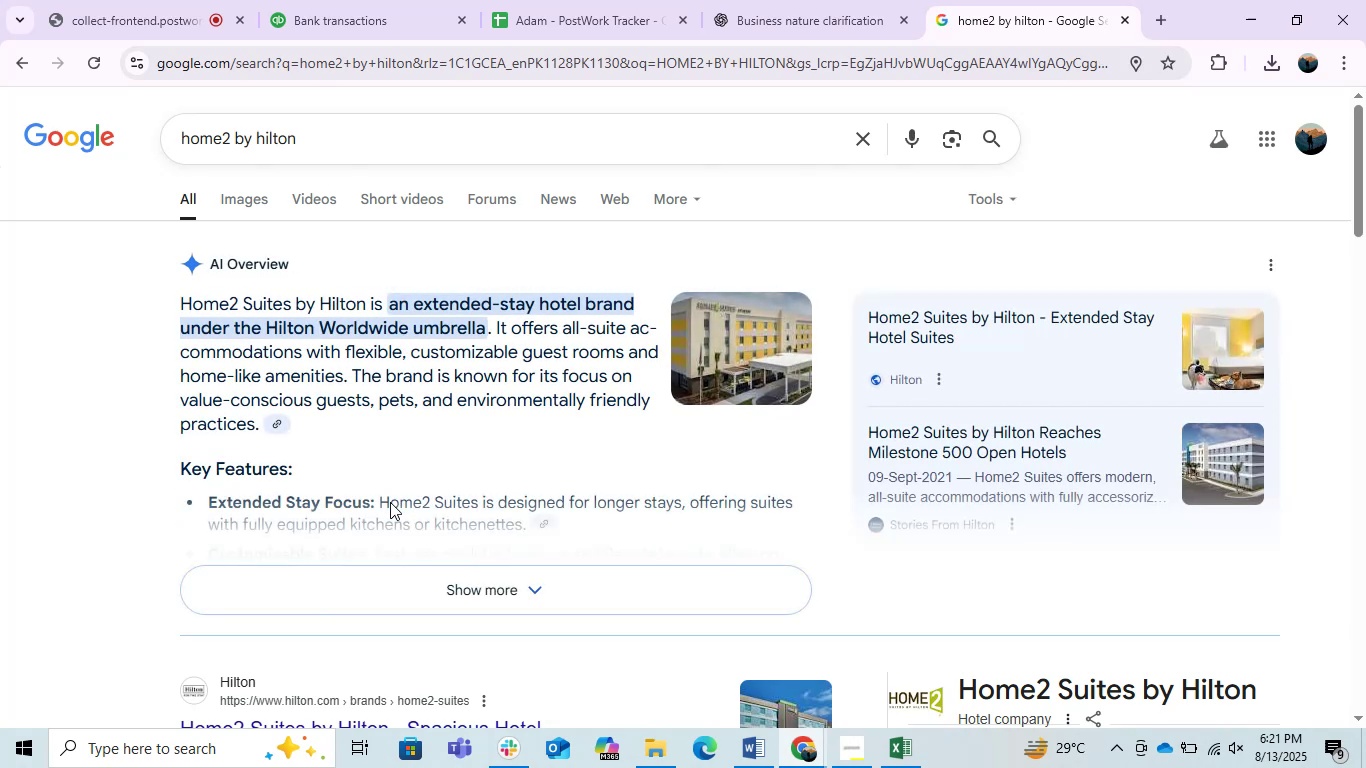 
scroll: coordinate [391, 502], scroll_direction: down, amount: 3.0
 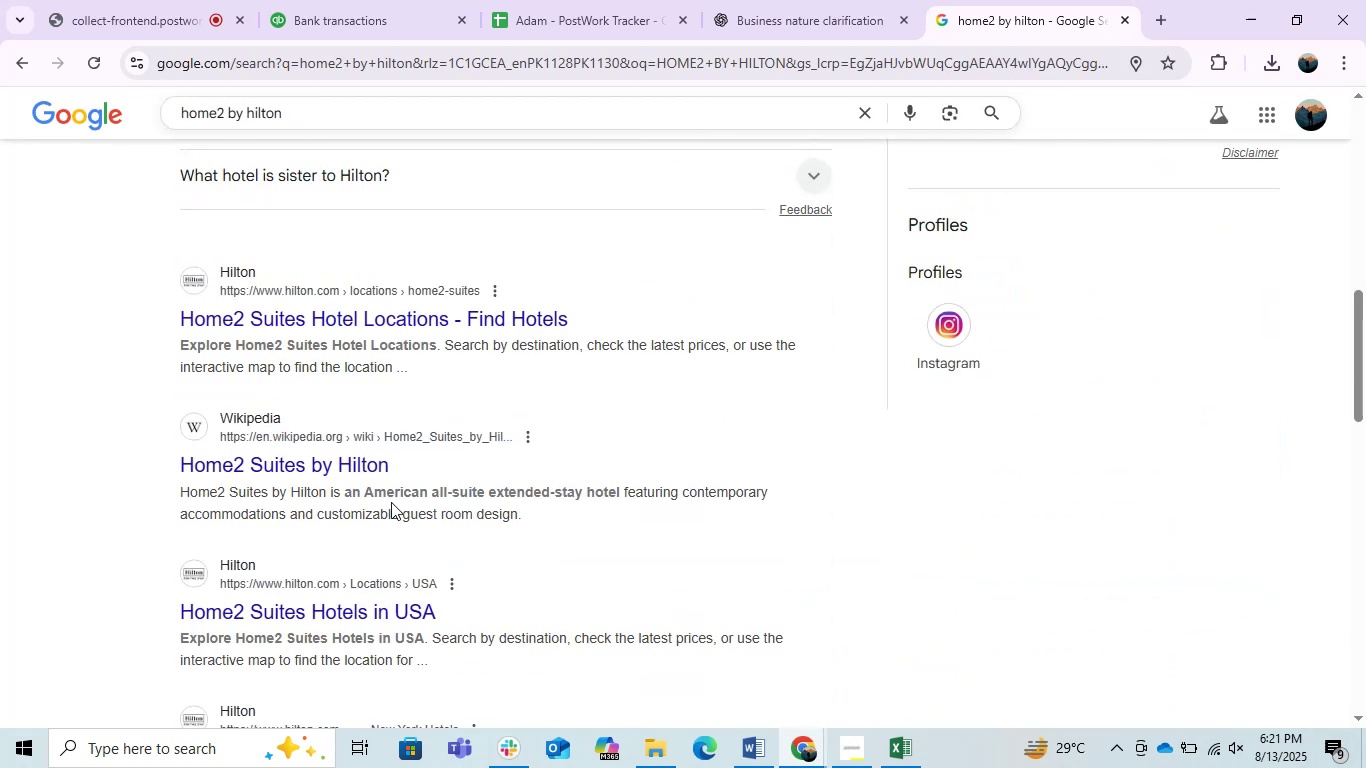 
scroll: coordinate [391, 502], scroll_direction: up, amount: 1.0
 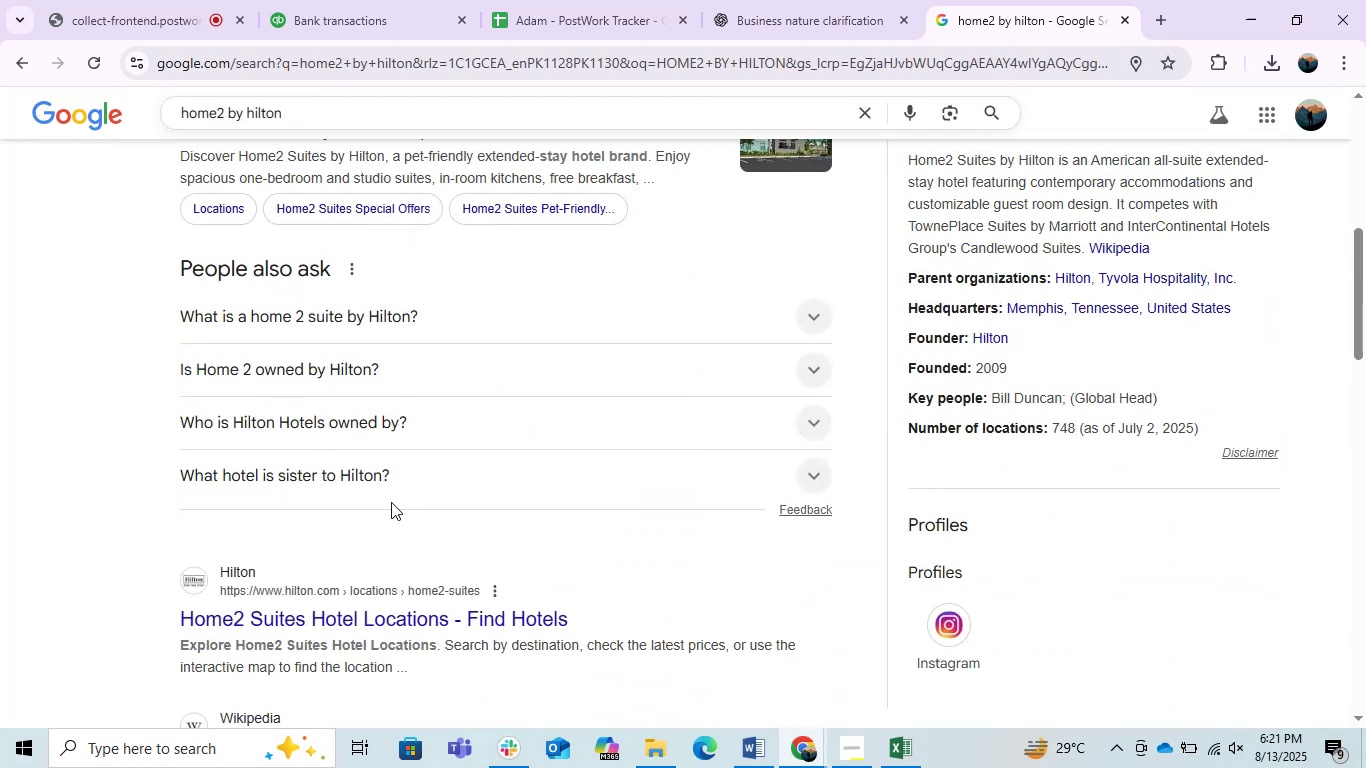 
scroll: coordinate [511, 463], scroll_direction: down, amount: 2.0
 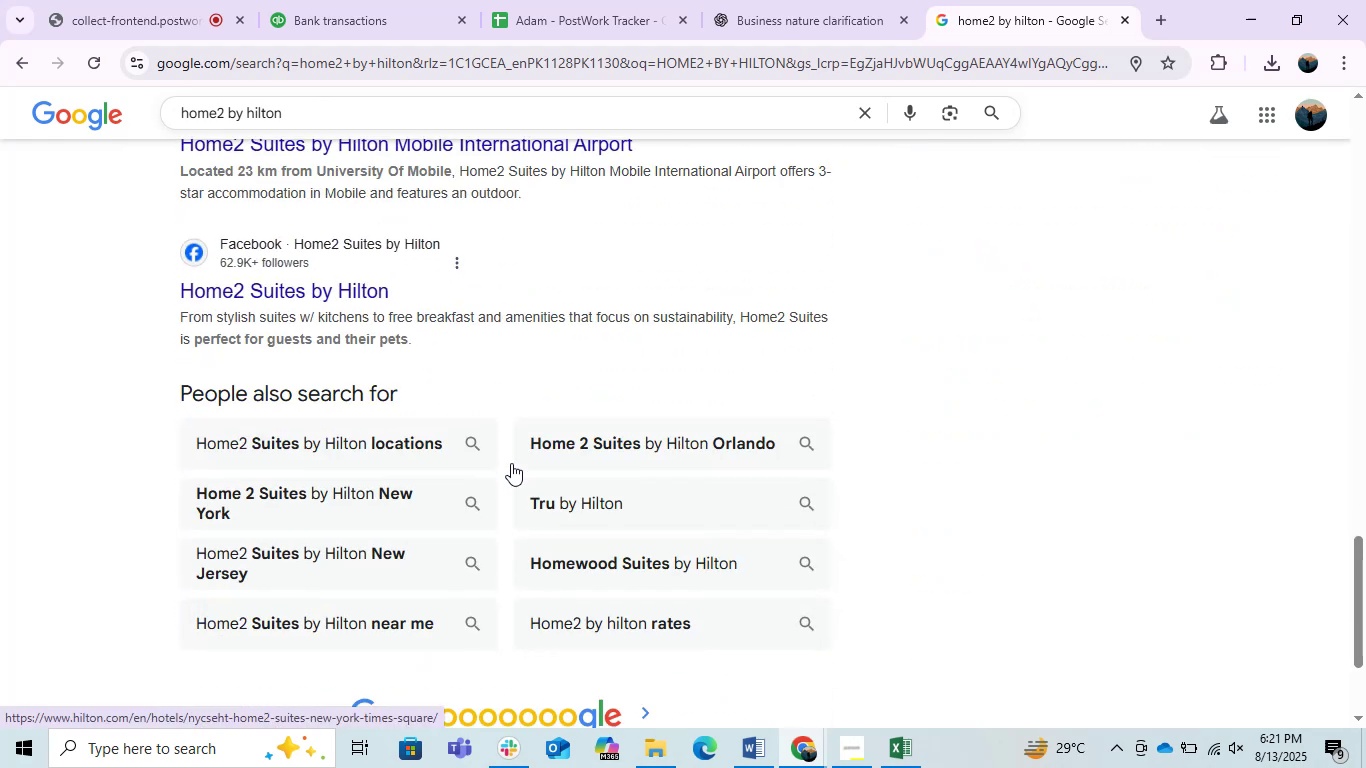 
scroll: coordinate [506, 455], scroll_direction: up, amount: 13.0
 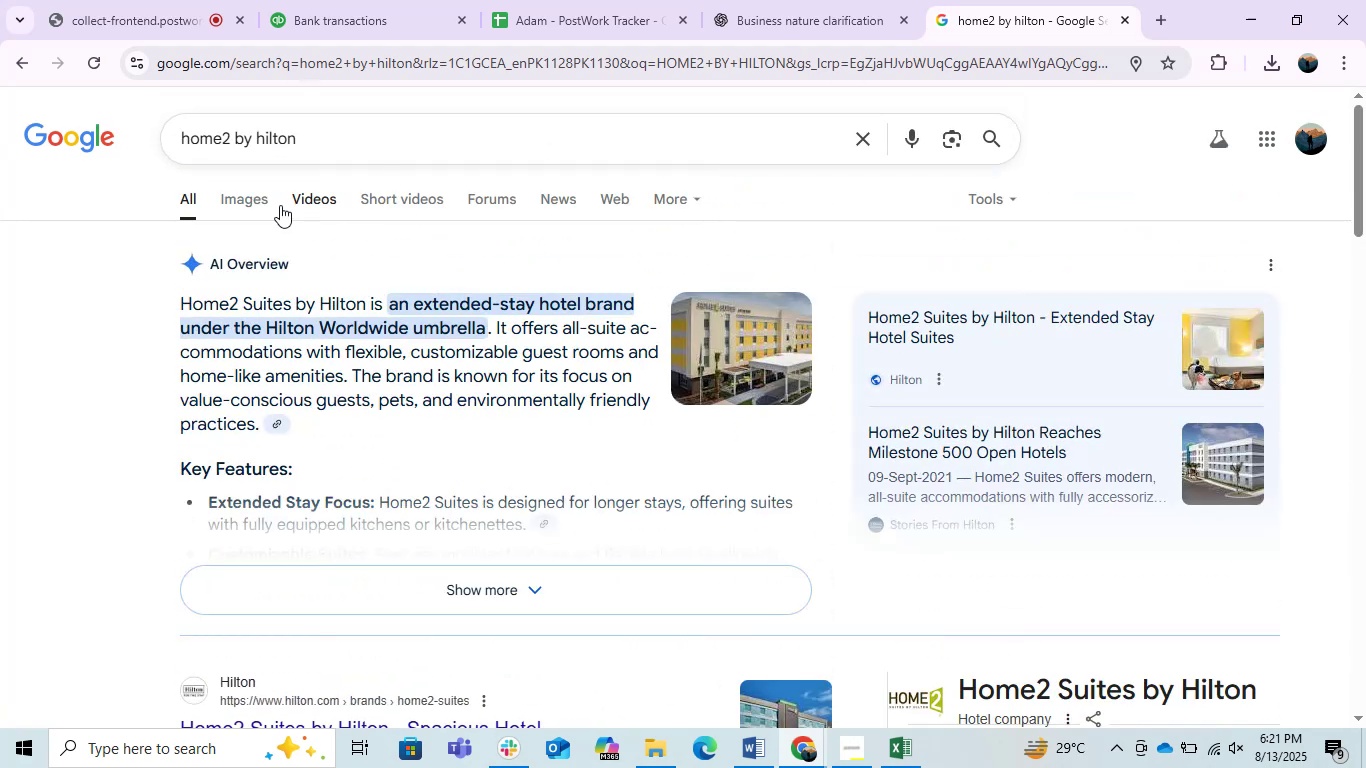 
left_click([255, 202])
 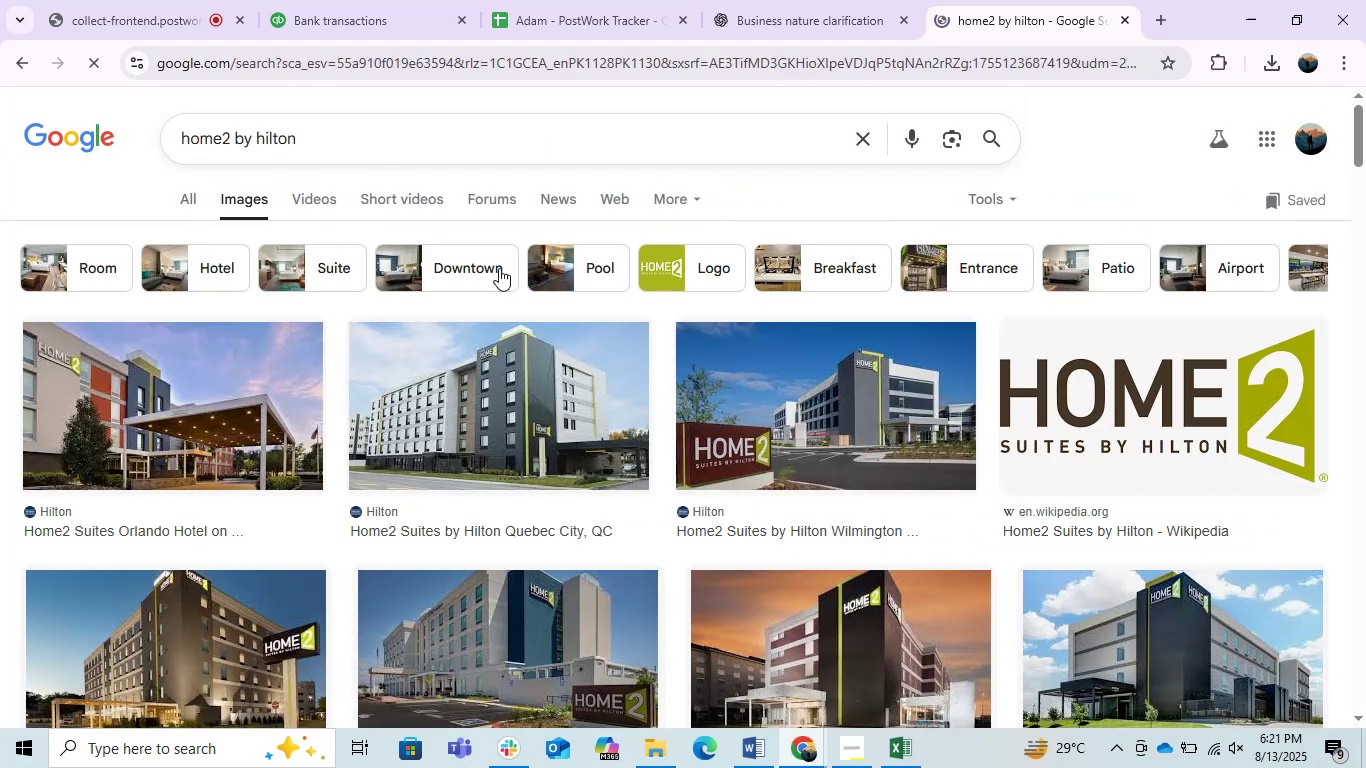 
left_click([188, 206])
 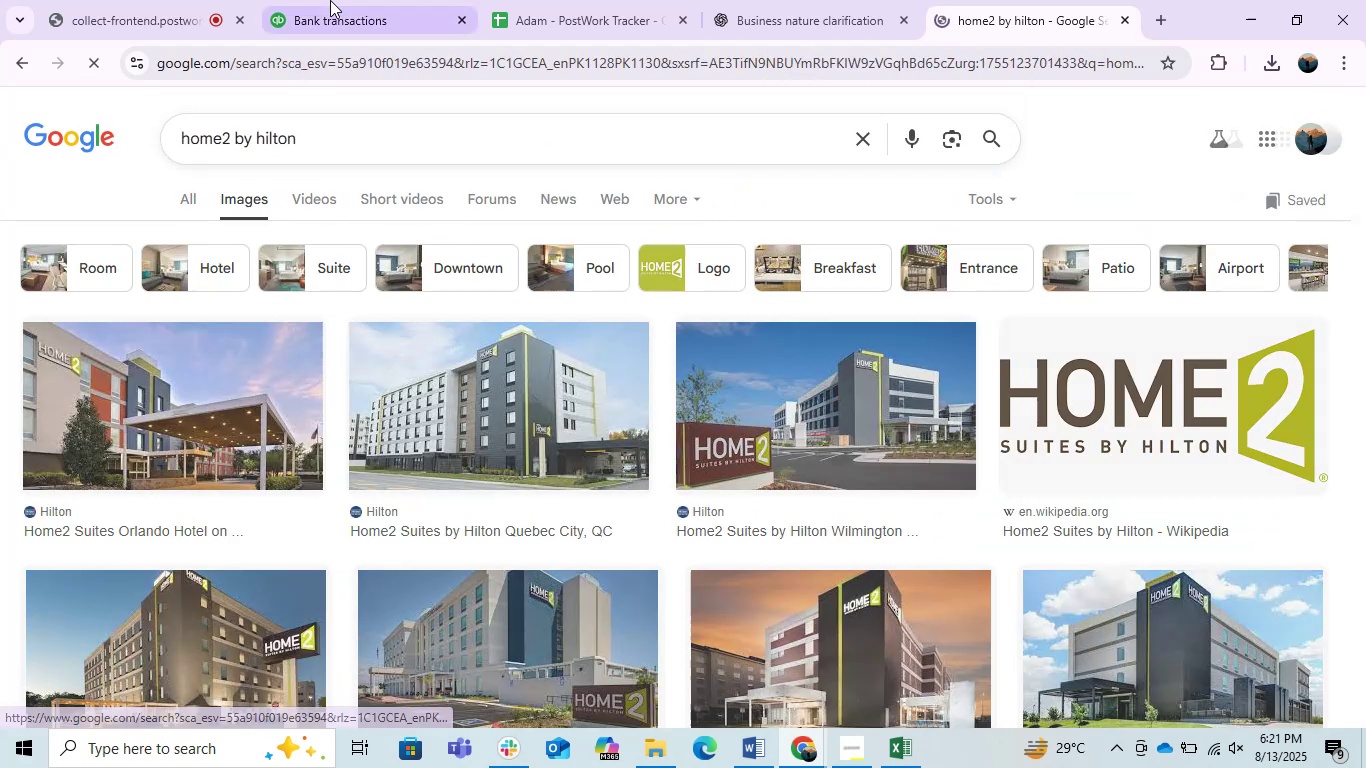 
left_click([330, 0])
 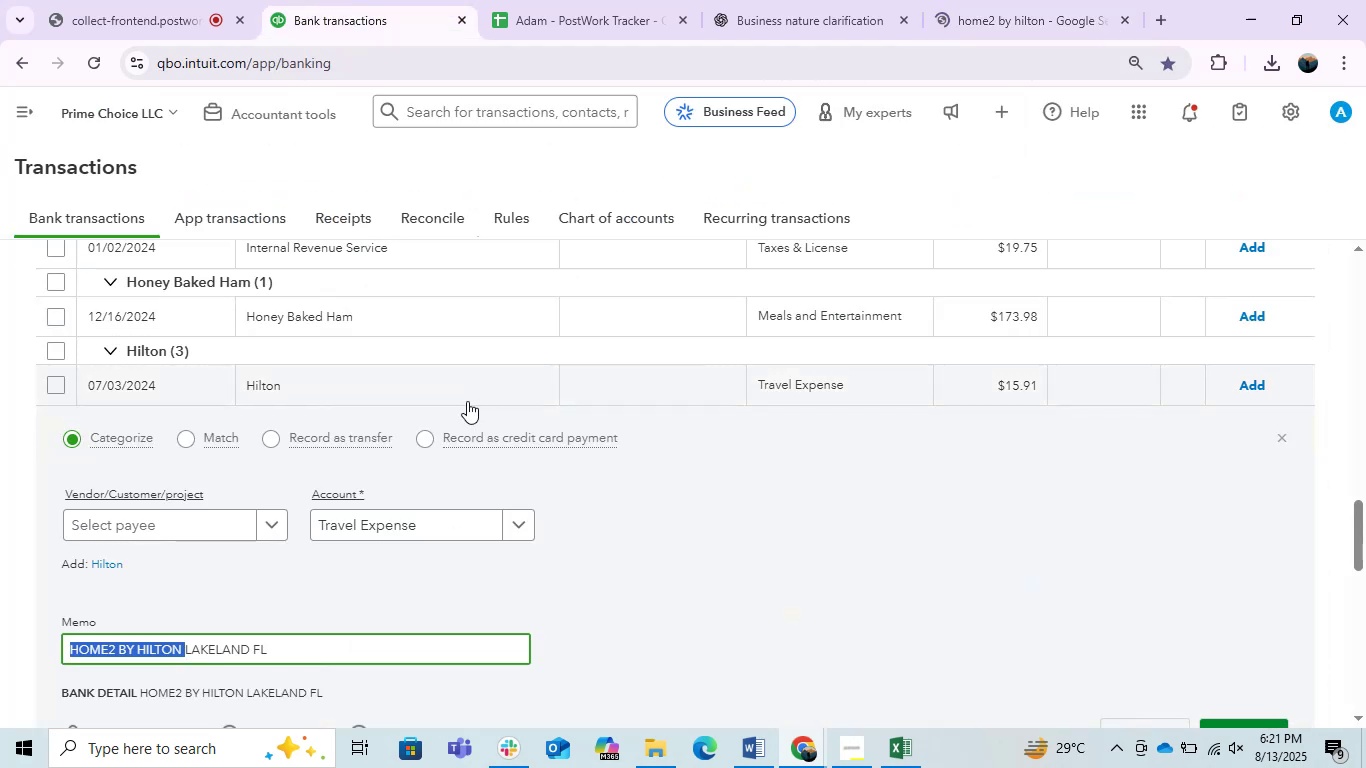 
left_click([439, 388])
 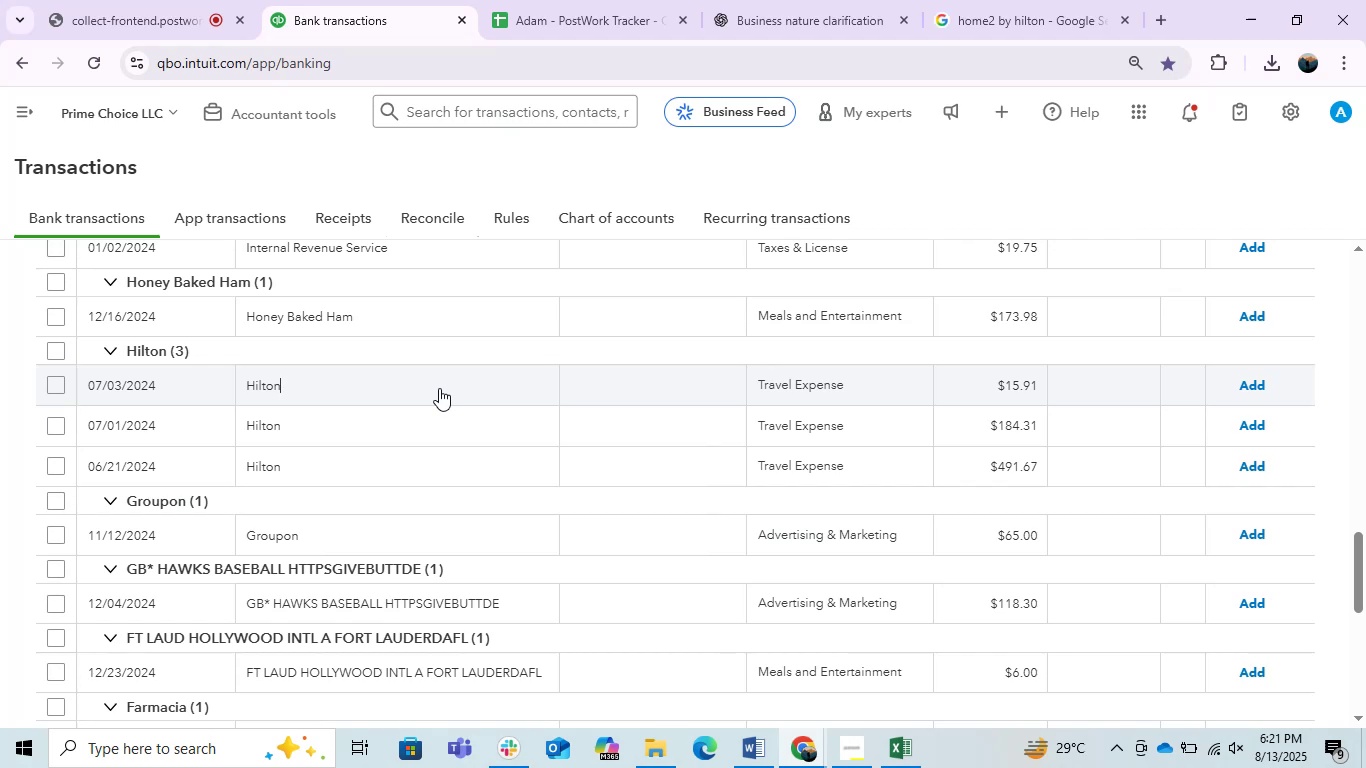 
wait(6.58)
 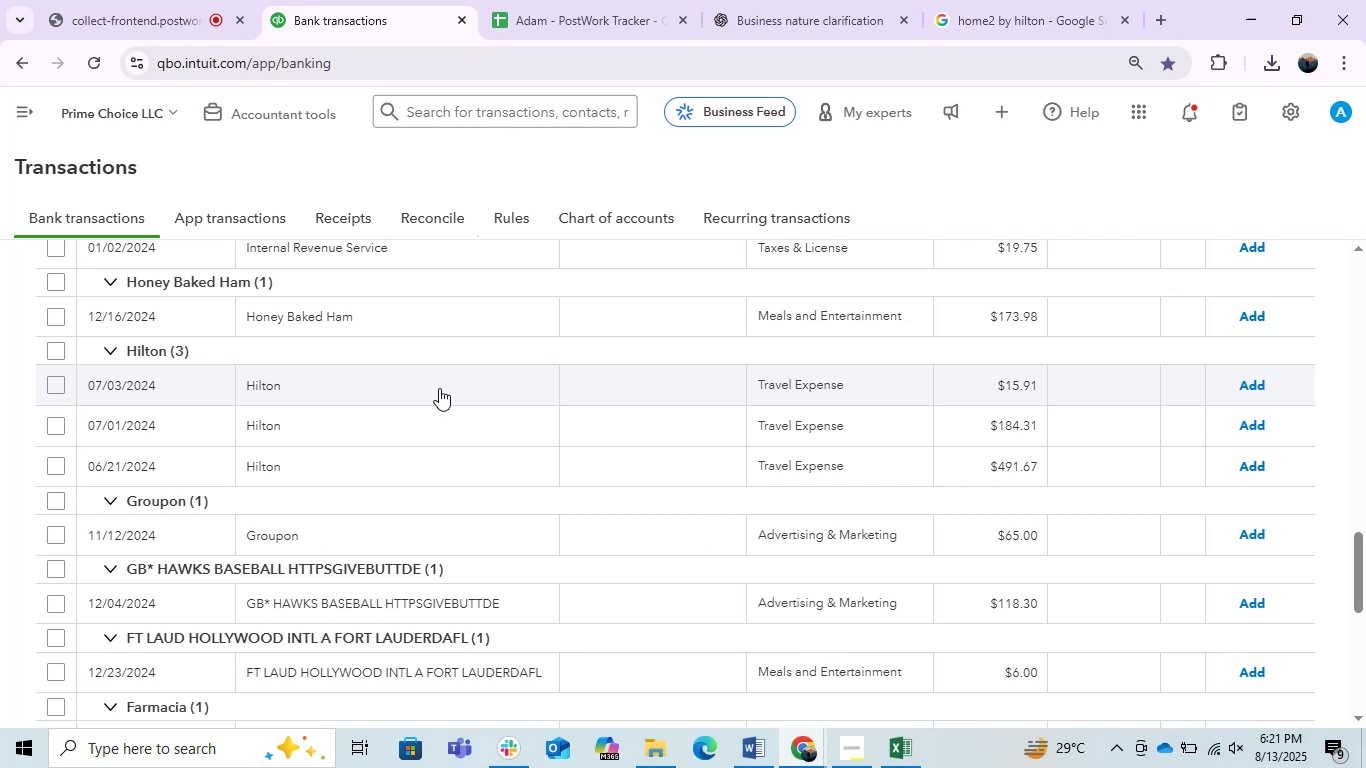 
left_click([61, 345])
 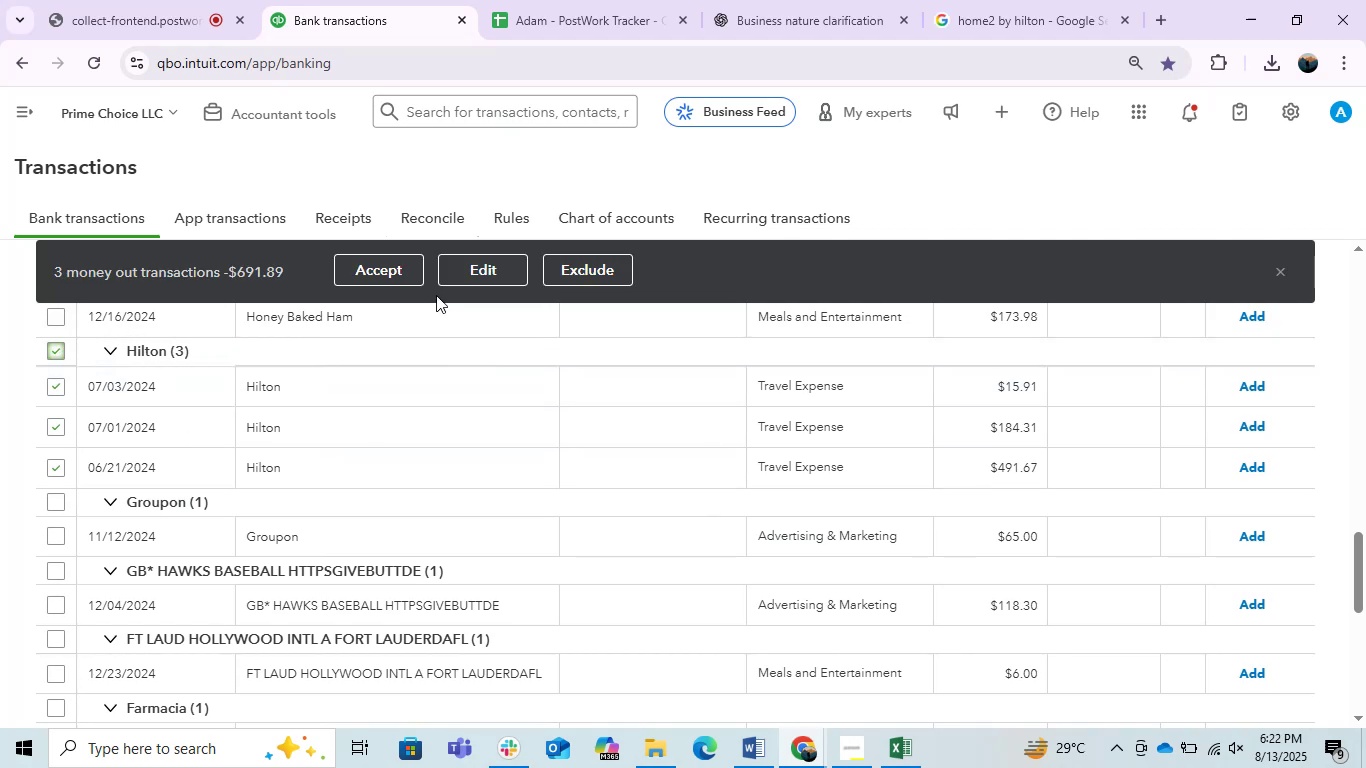 
scroll: coordinate [481, 434], scroll_direction: up, amount: 1.0
 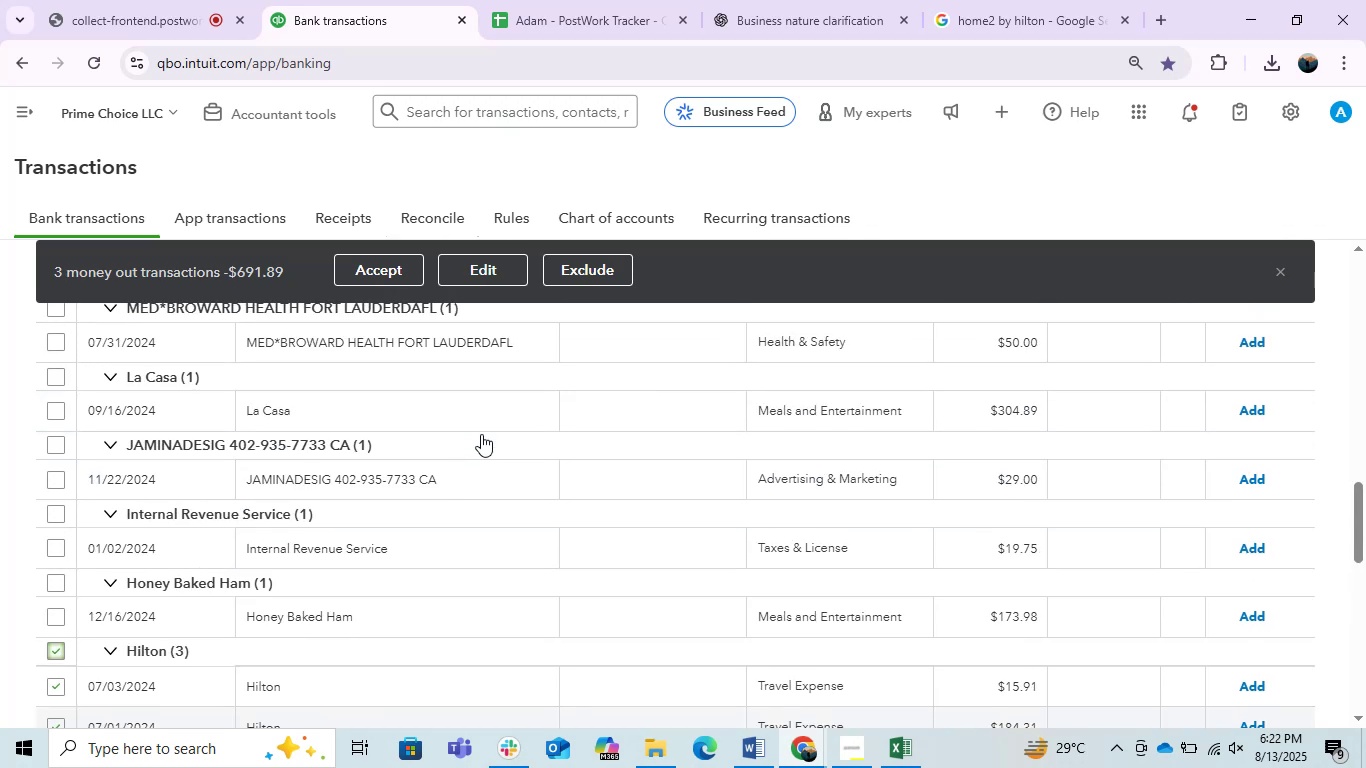 
scroll: coordinate [481, 434], scroll_direction: down, amount: 1.0
 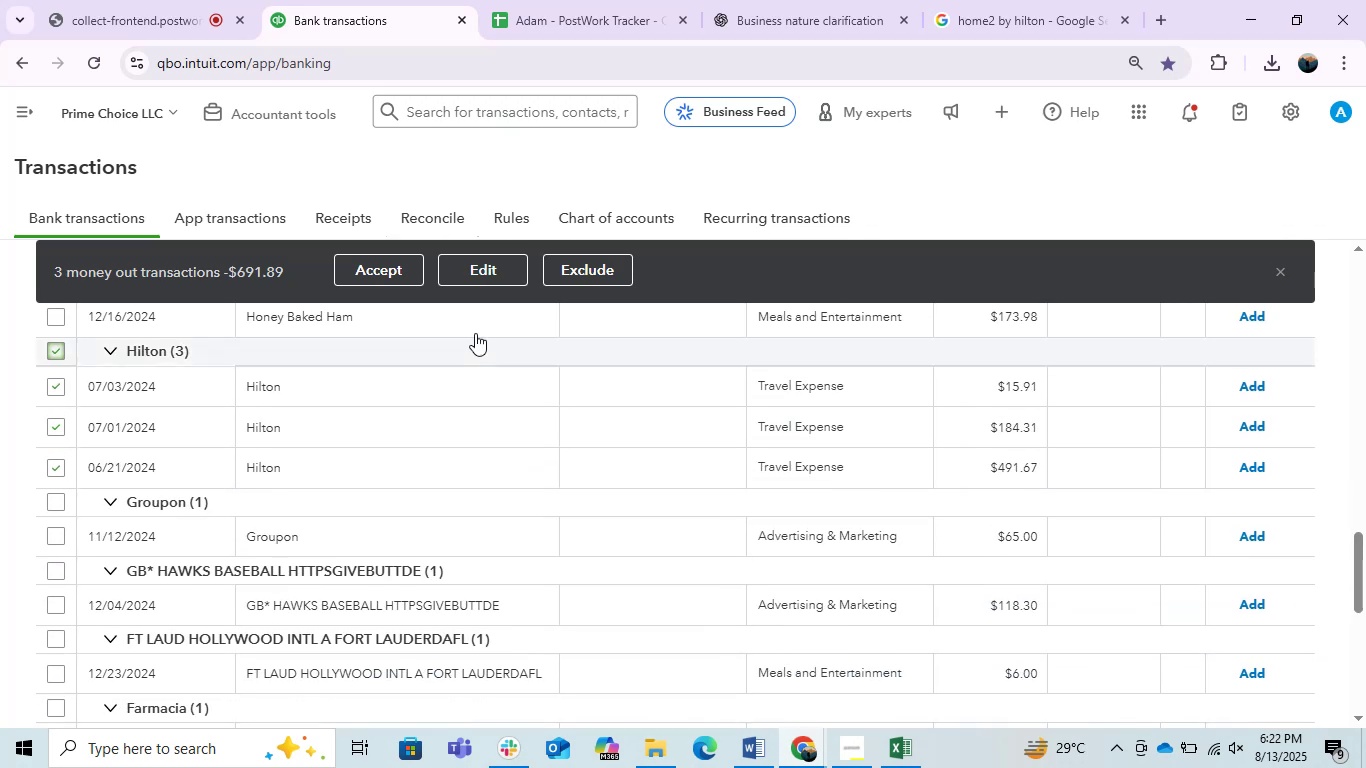 
left_click([486, 275])
 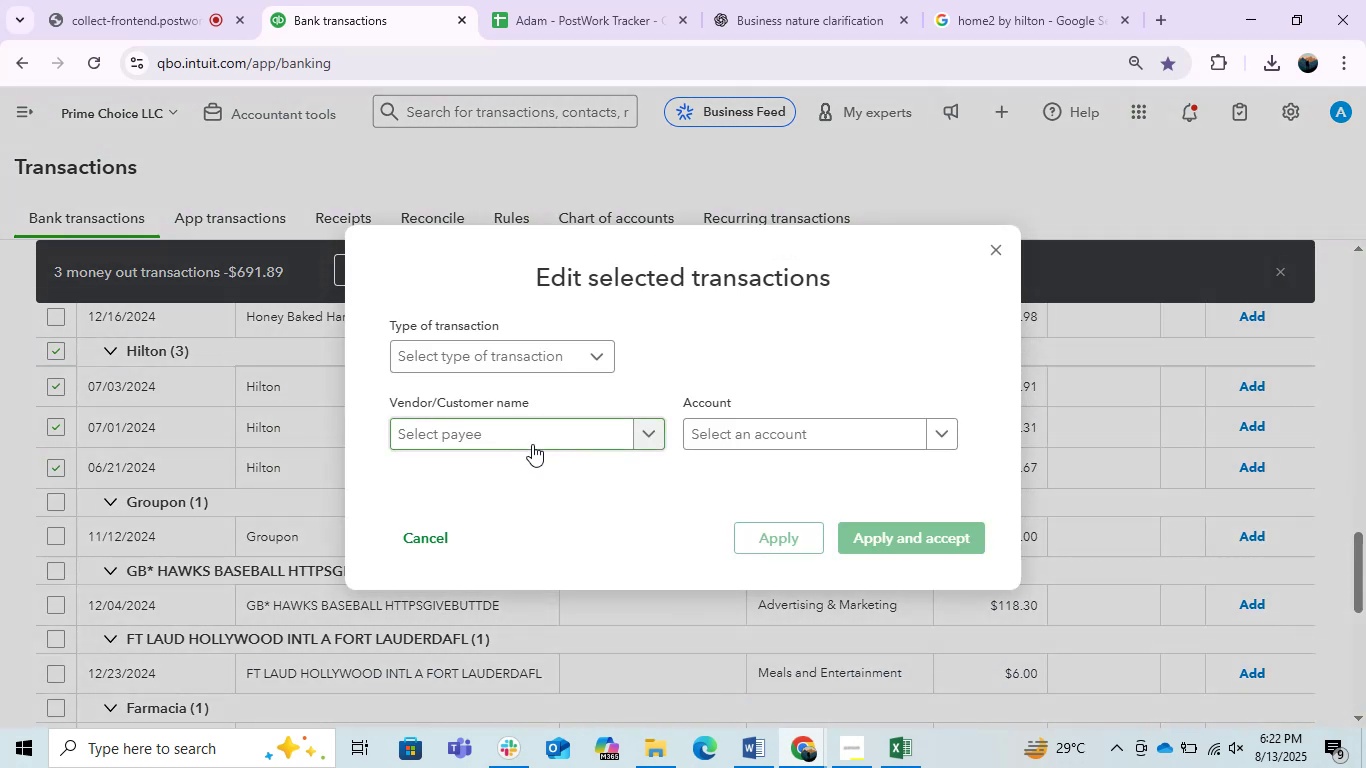 
left_click([514, 417])
 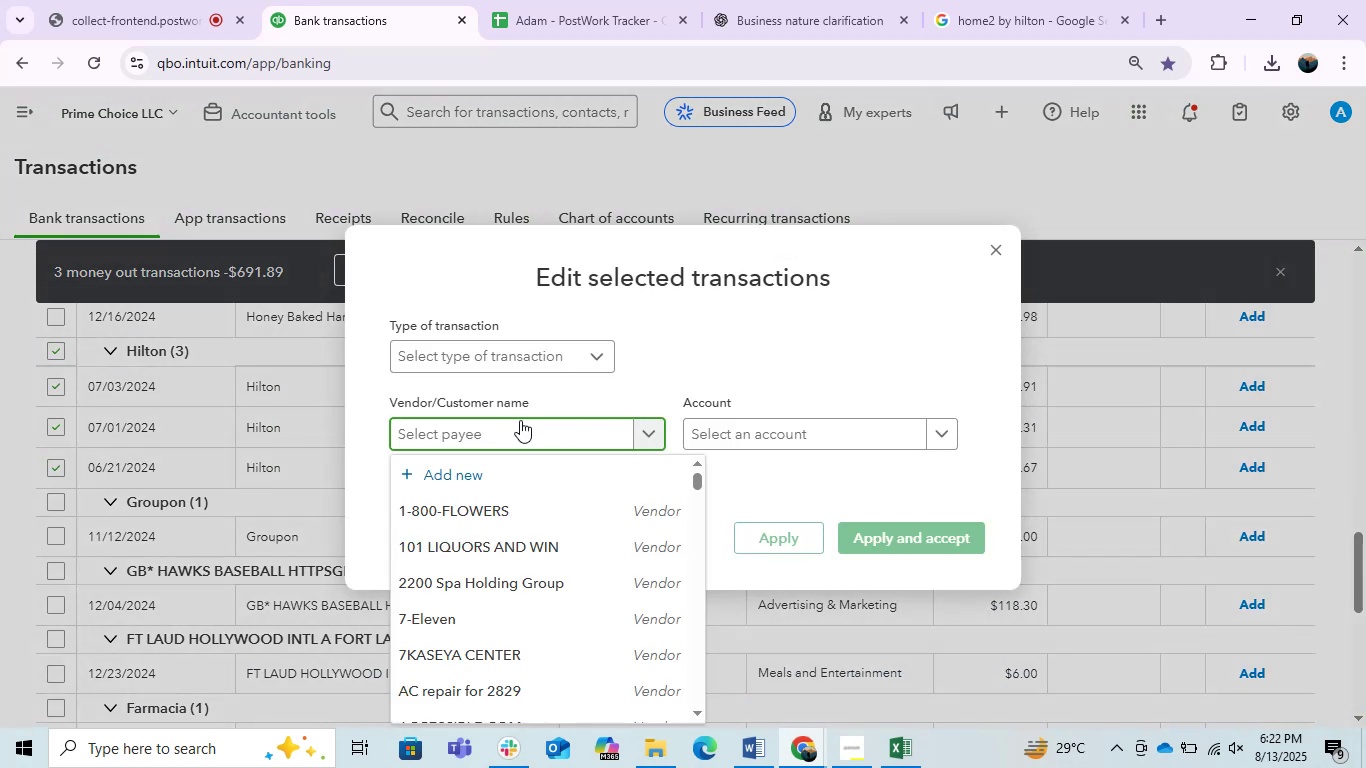 
key(Control+V)
 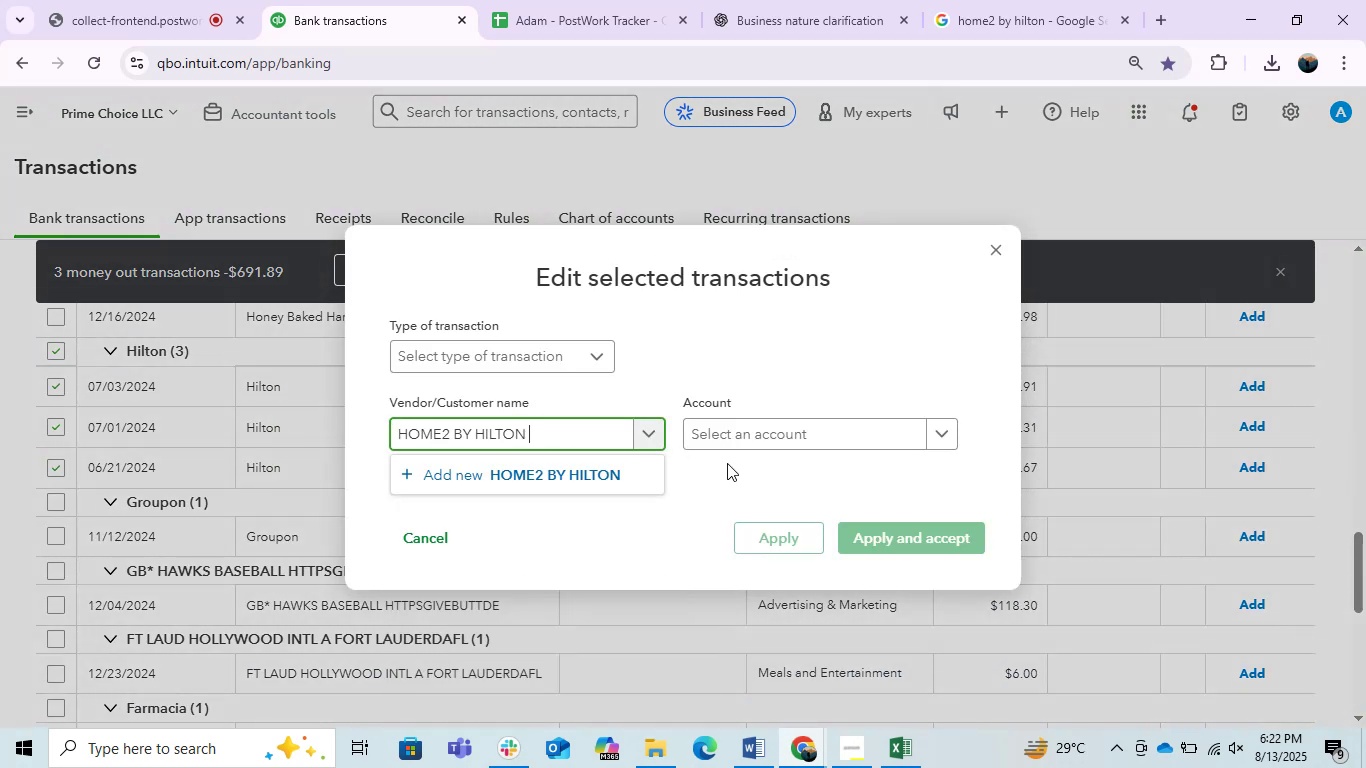 
left_click([610, 466])
 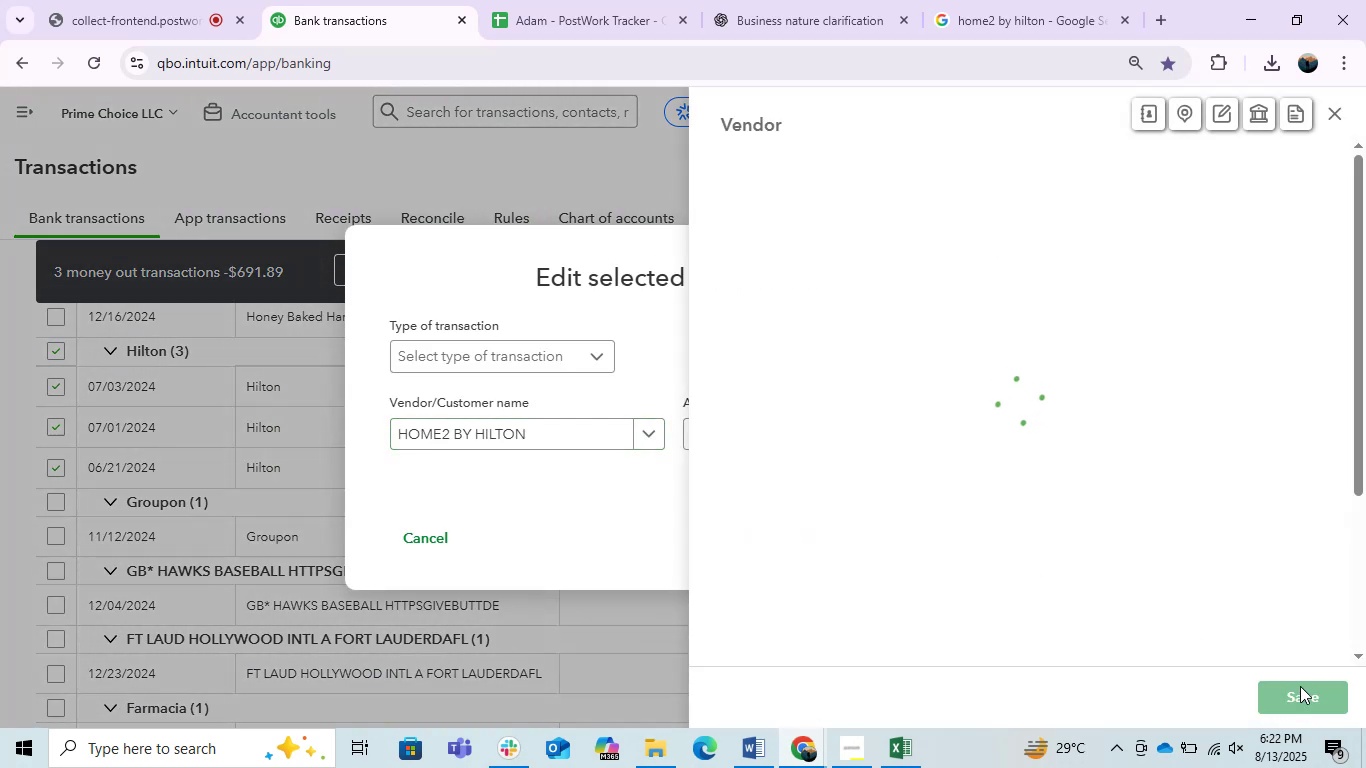 
left_click([1300, 693])
 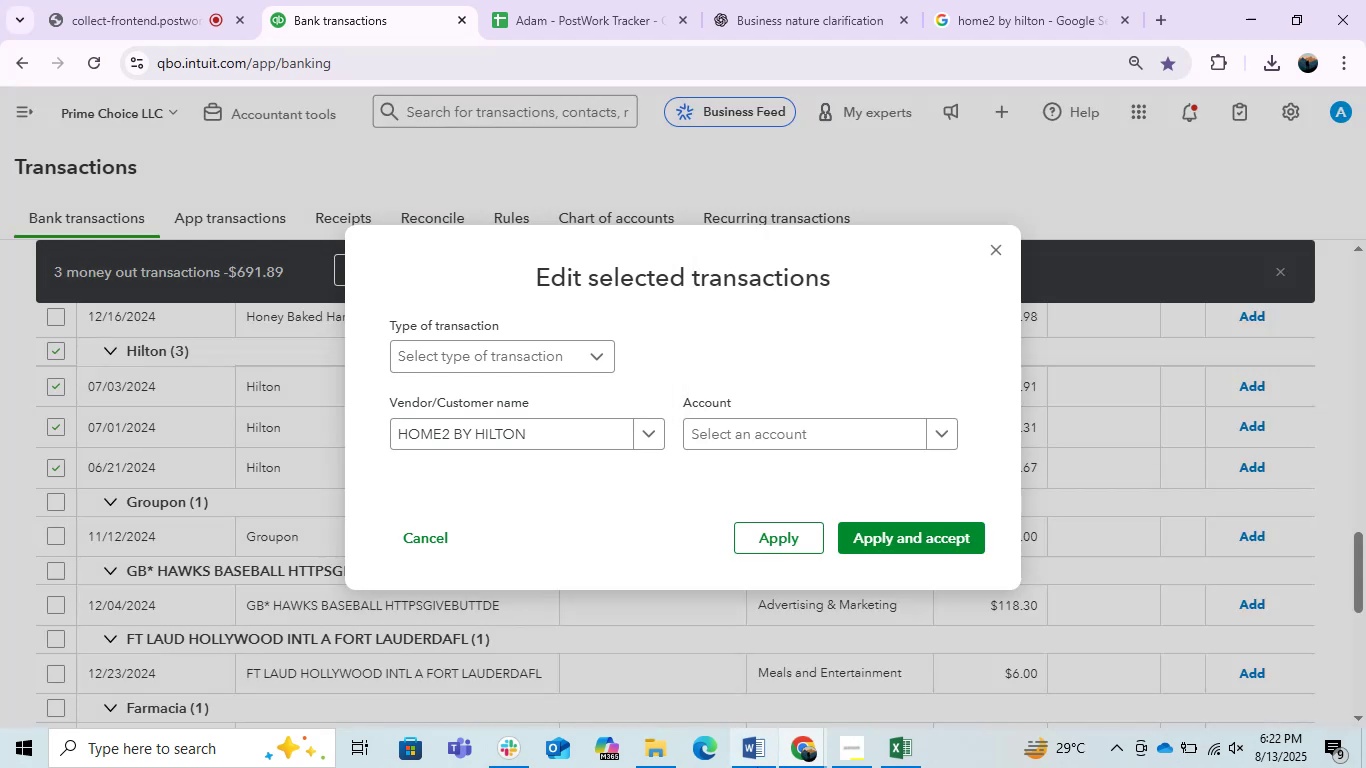 
left_click([750, 764])
 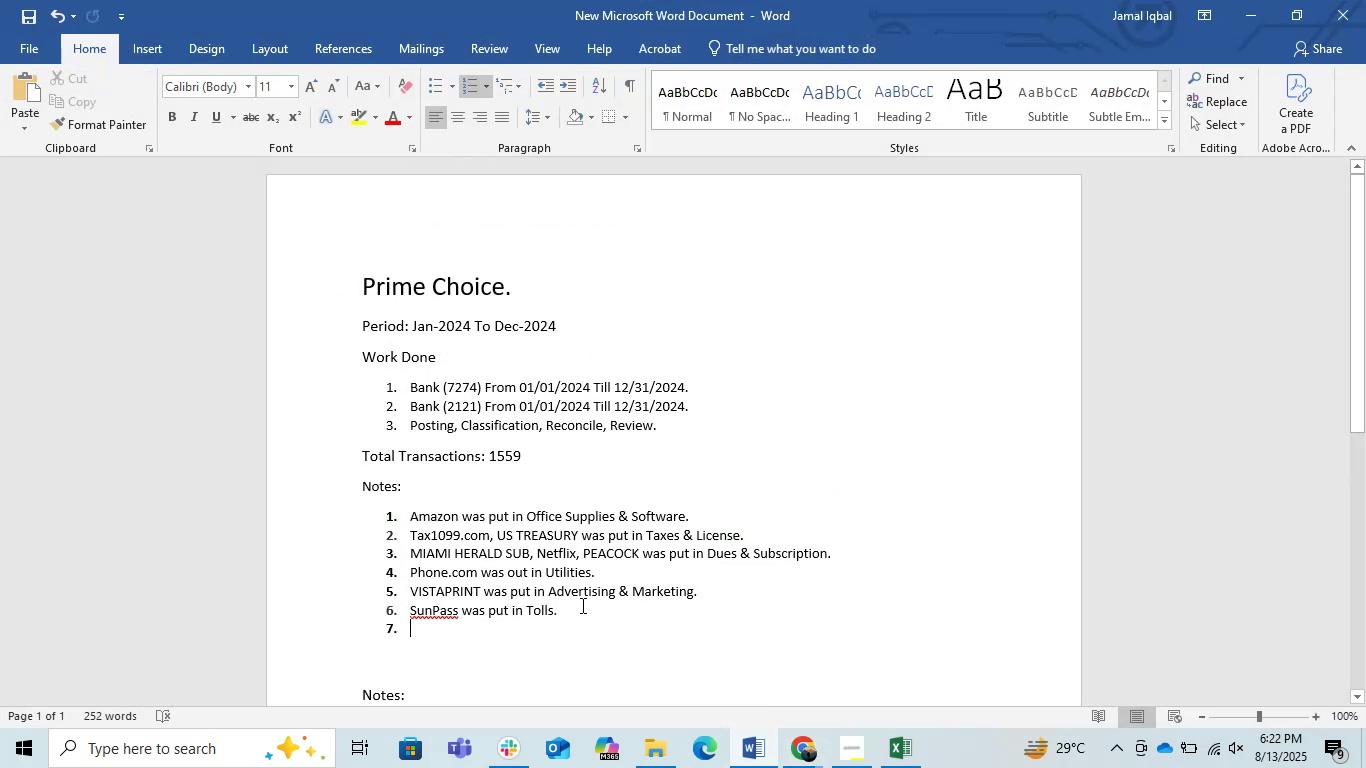 
key(Control+V)
 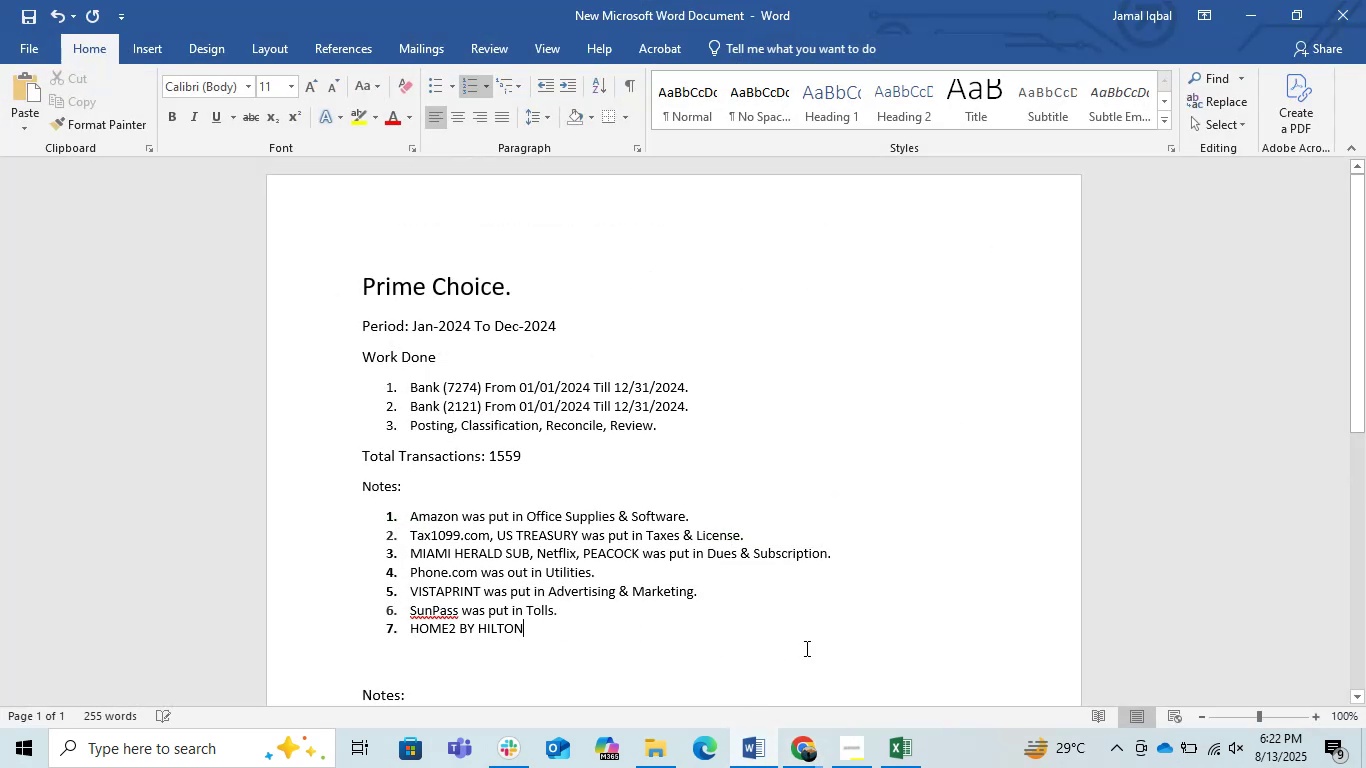 
type( WAS PUT IN tRAVEL Expense.)
 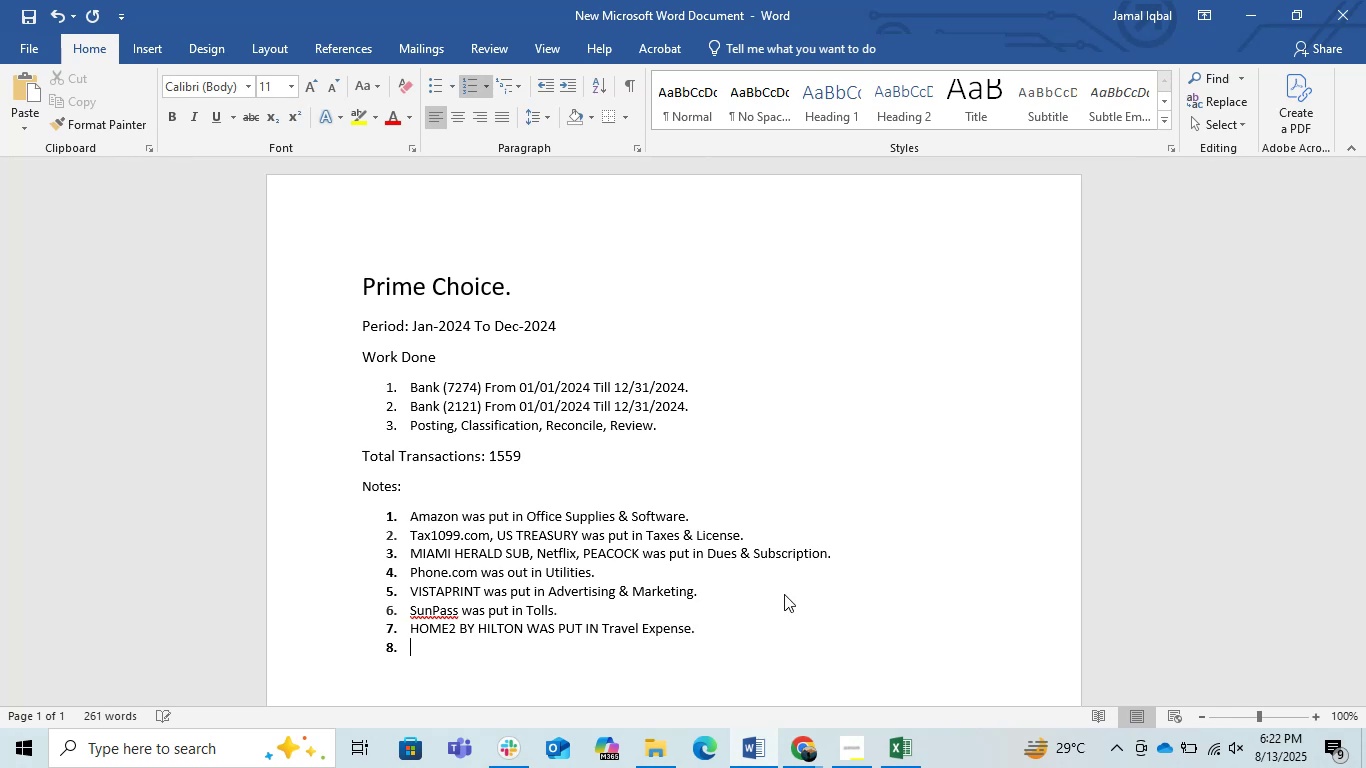 
 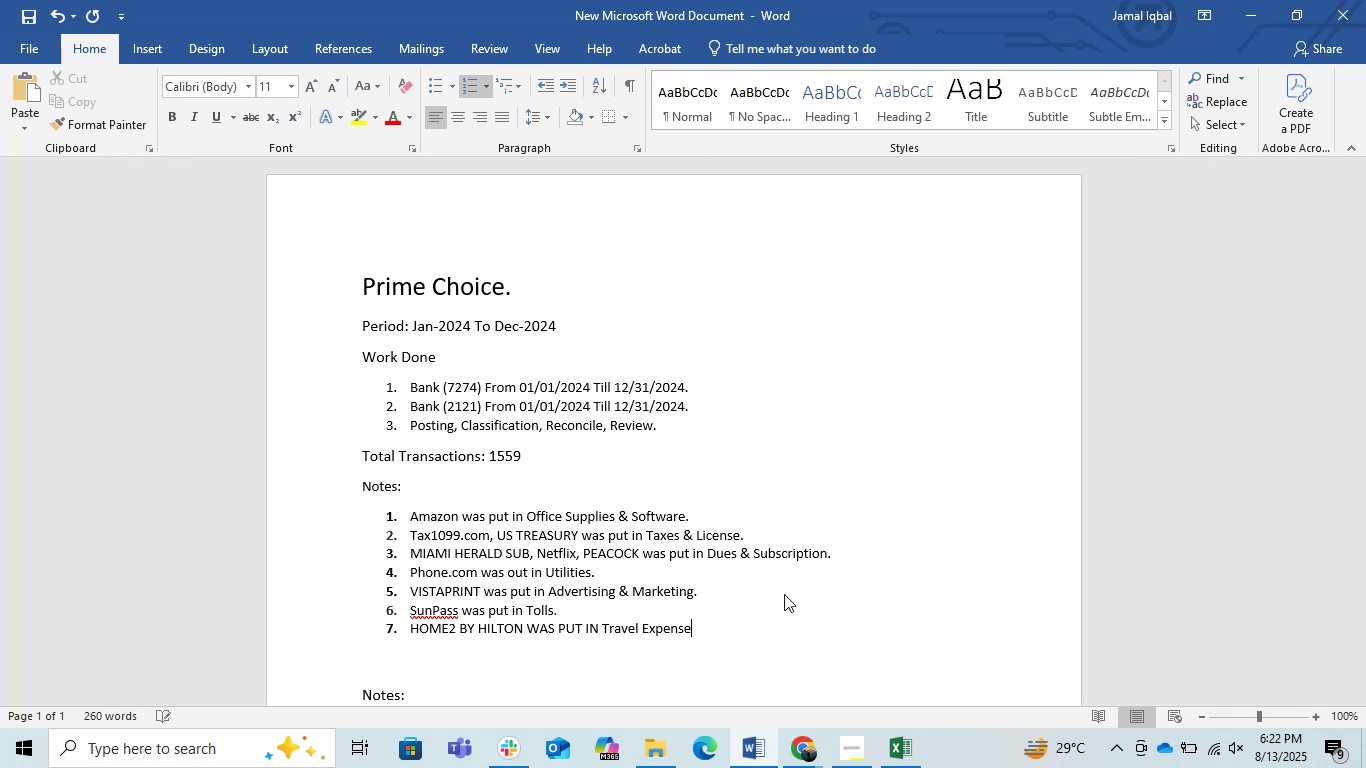 
key(Enter)
 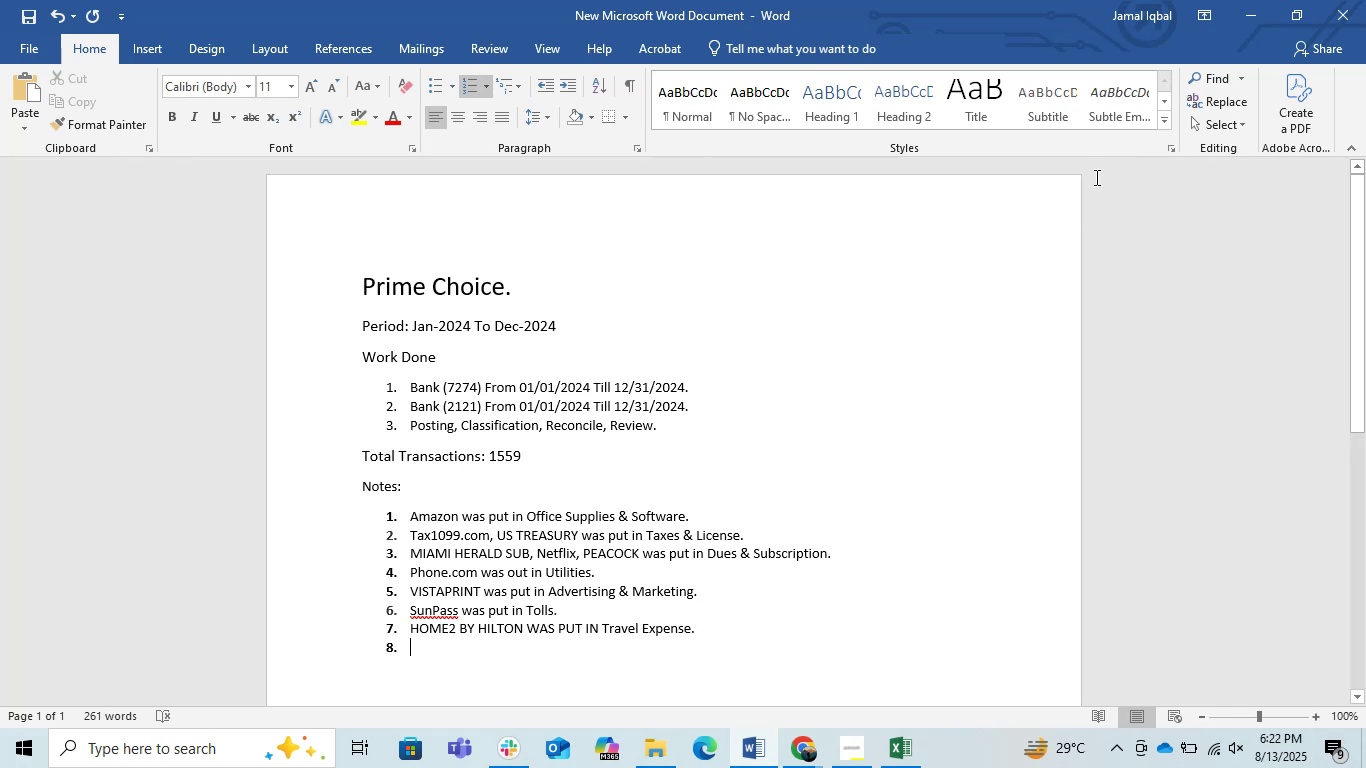 
left_click([1249, 8])
 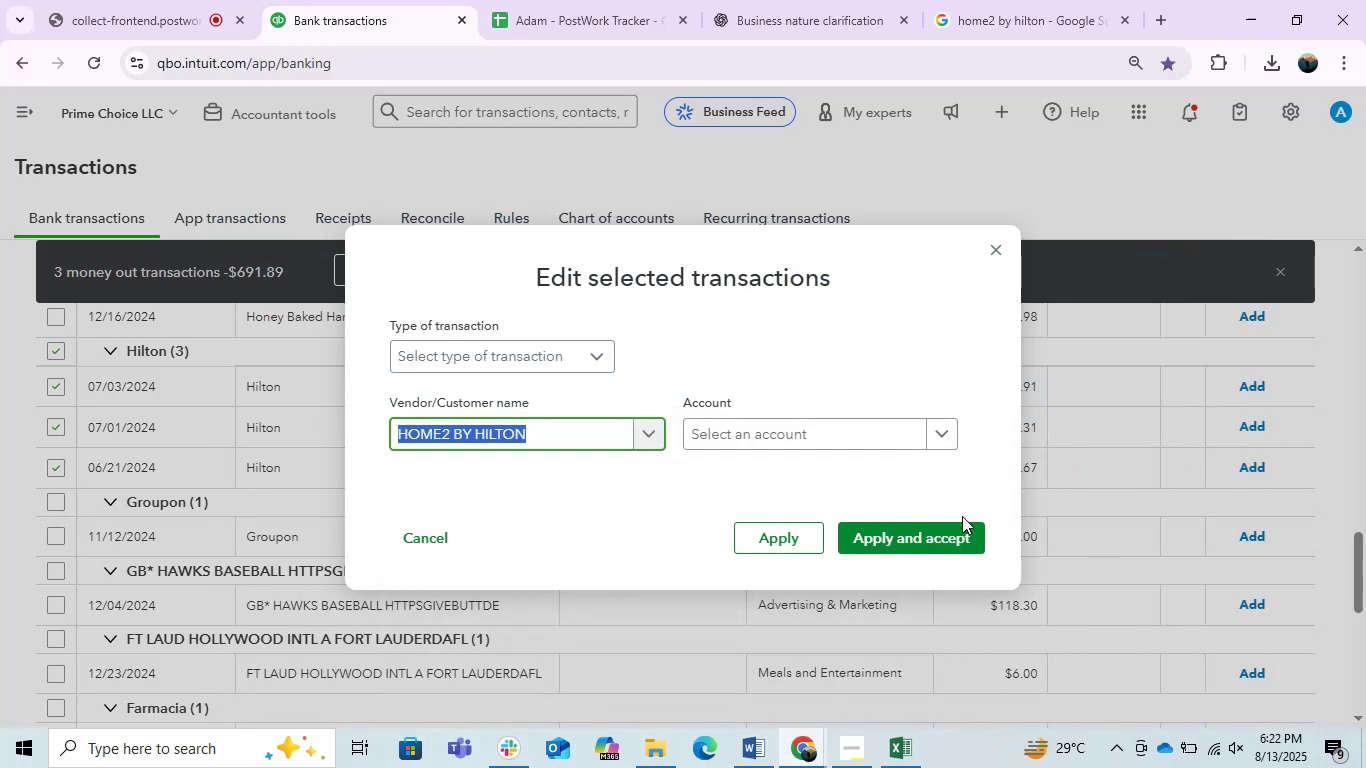 
left_click_drag(start_coordinate=[935, 537], to_coordinate=[1222, 538])
 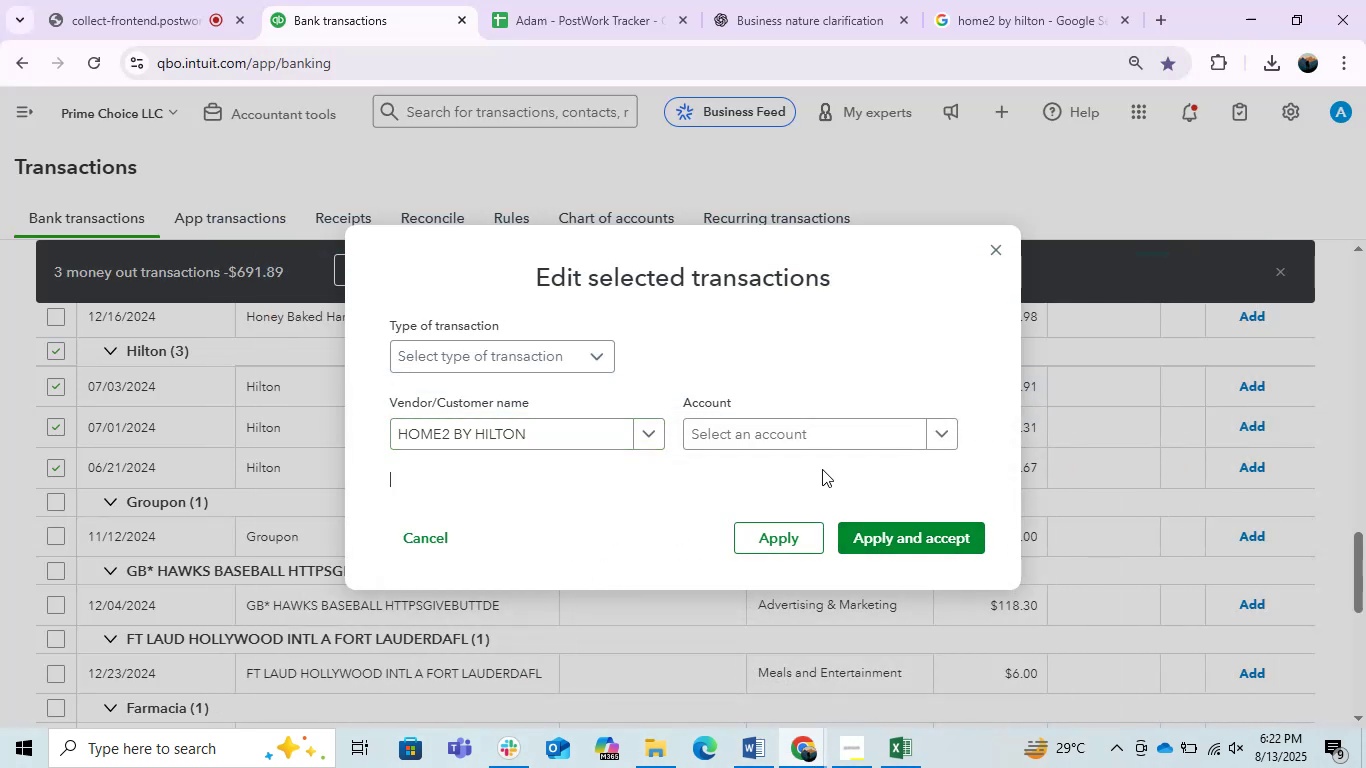 
double_click([801, 452])
 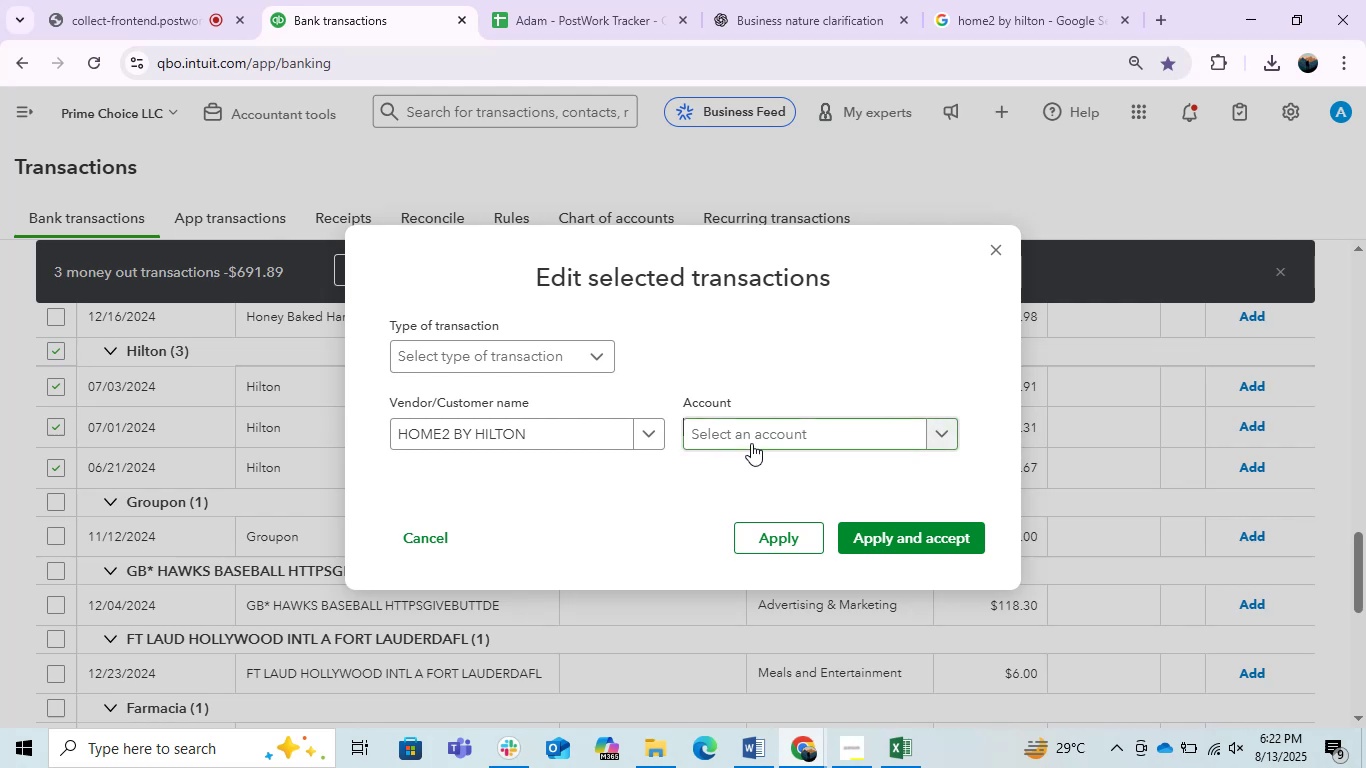 
left_click([746, 443])
 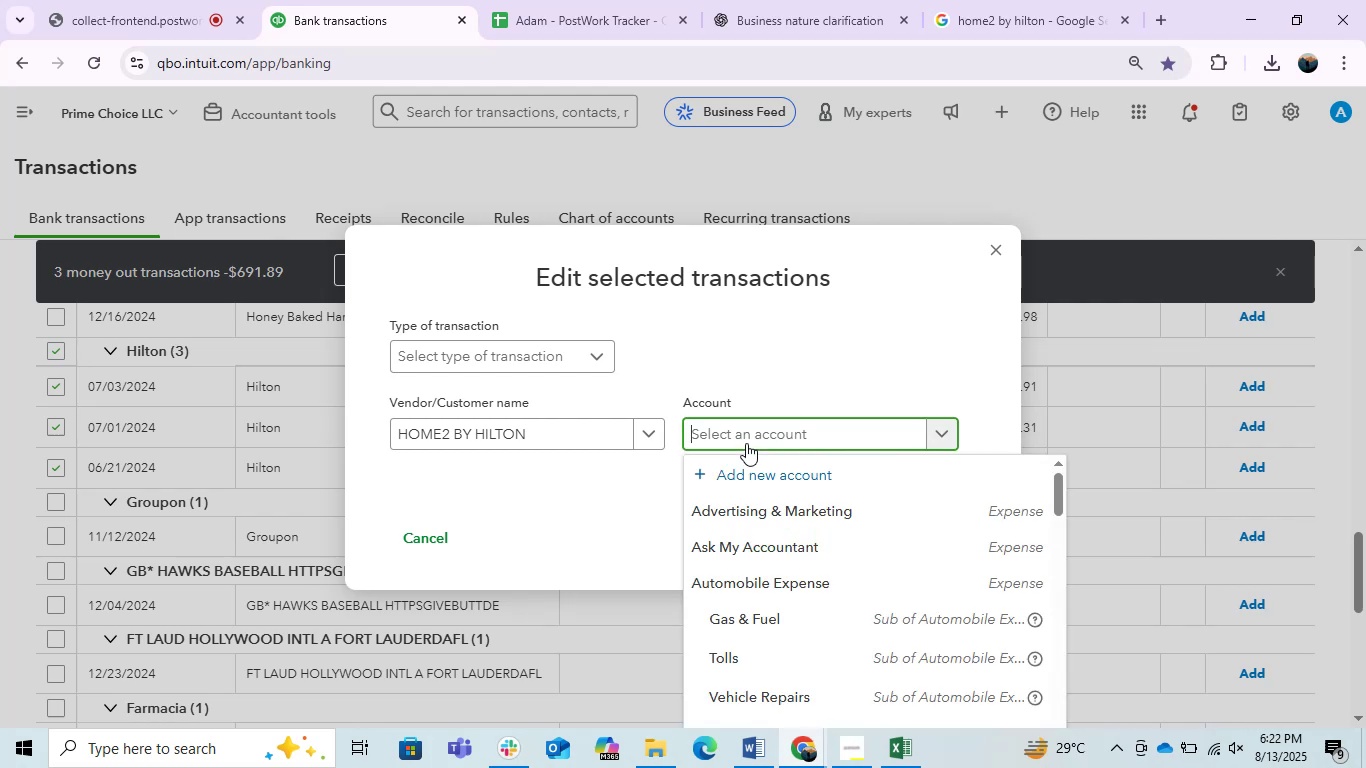 
type(Trav)
 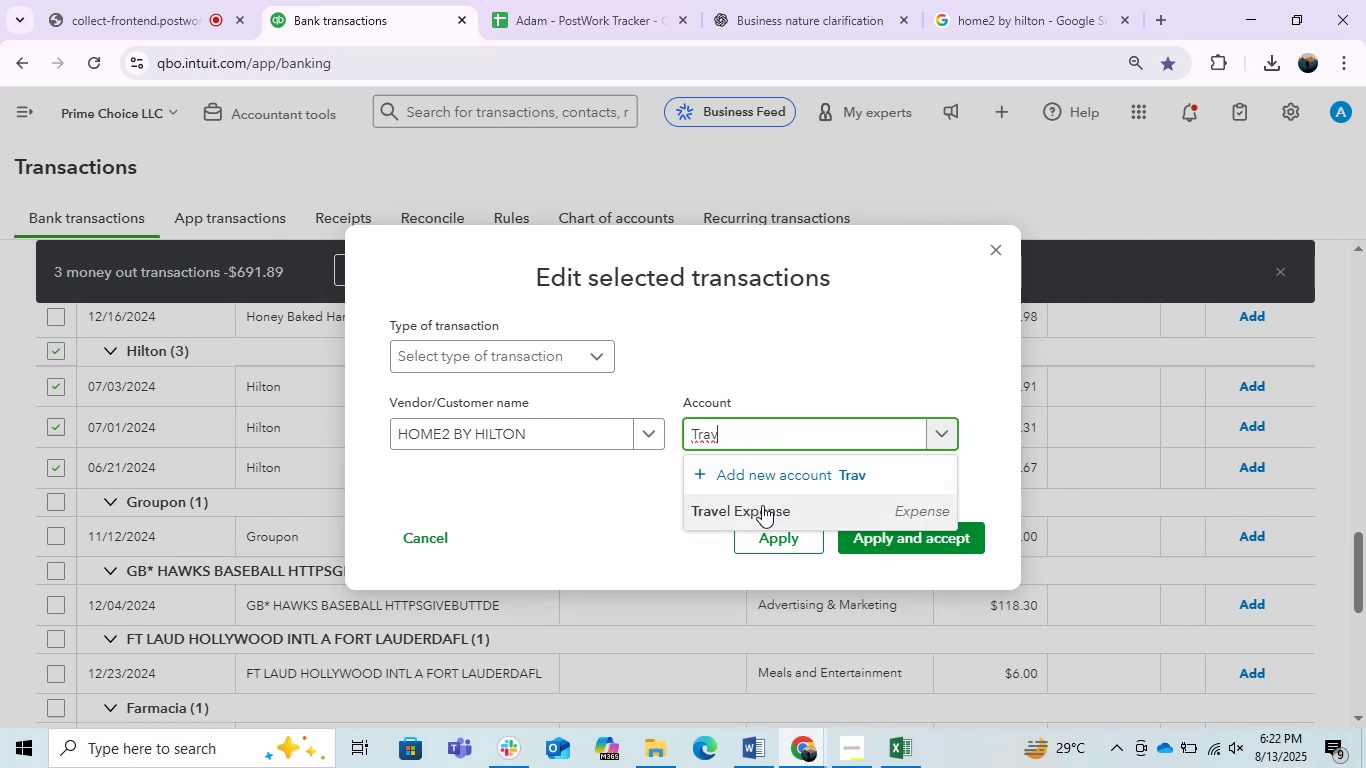 
left_click([892, 537])
 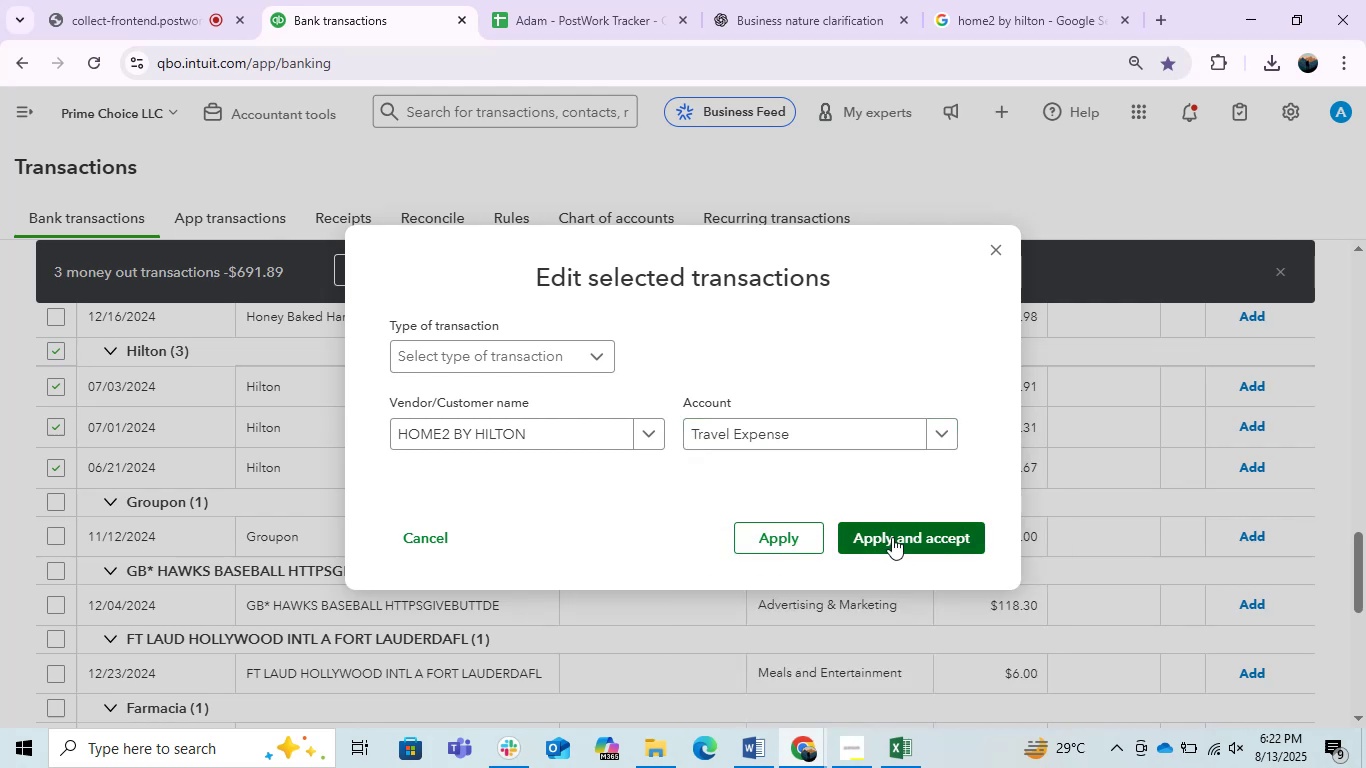 
mouse_move([973, 490])
 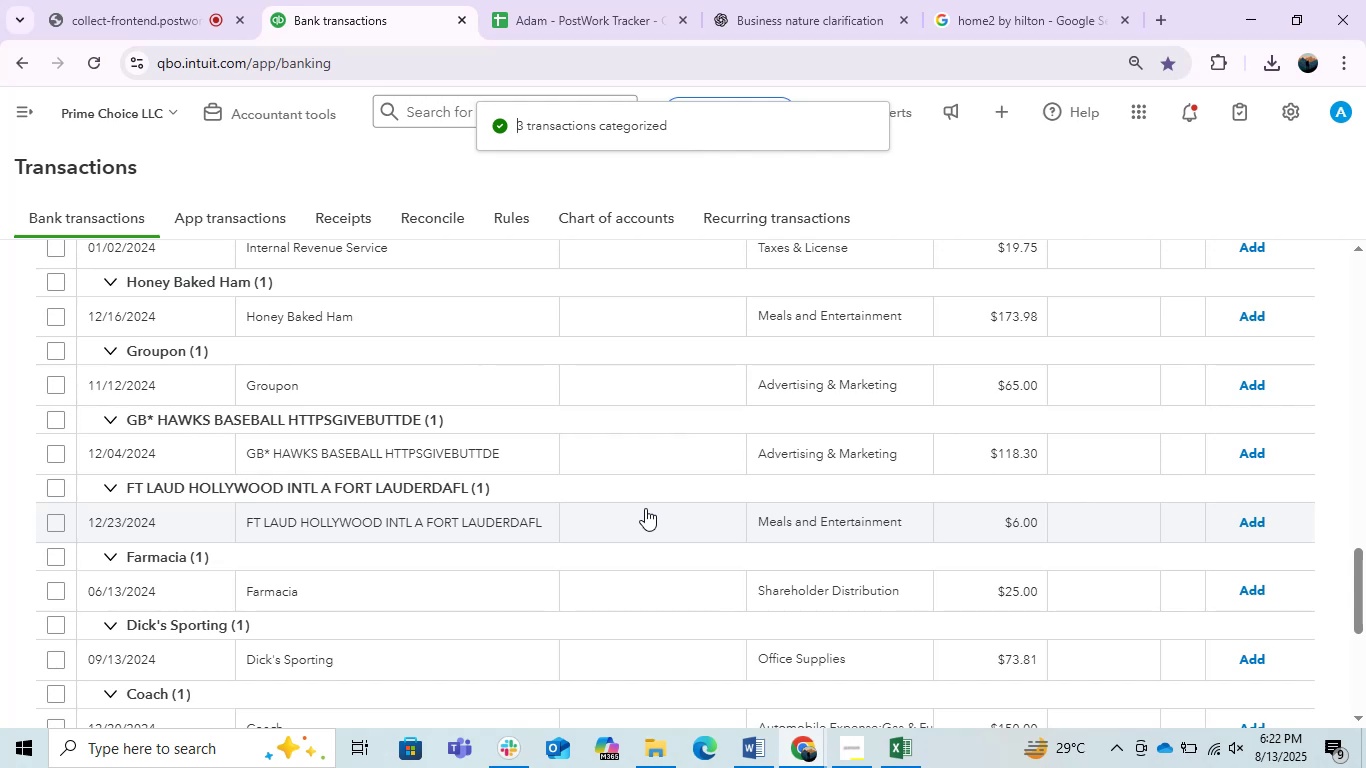 
wait(6.61)
 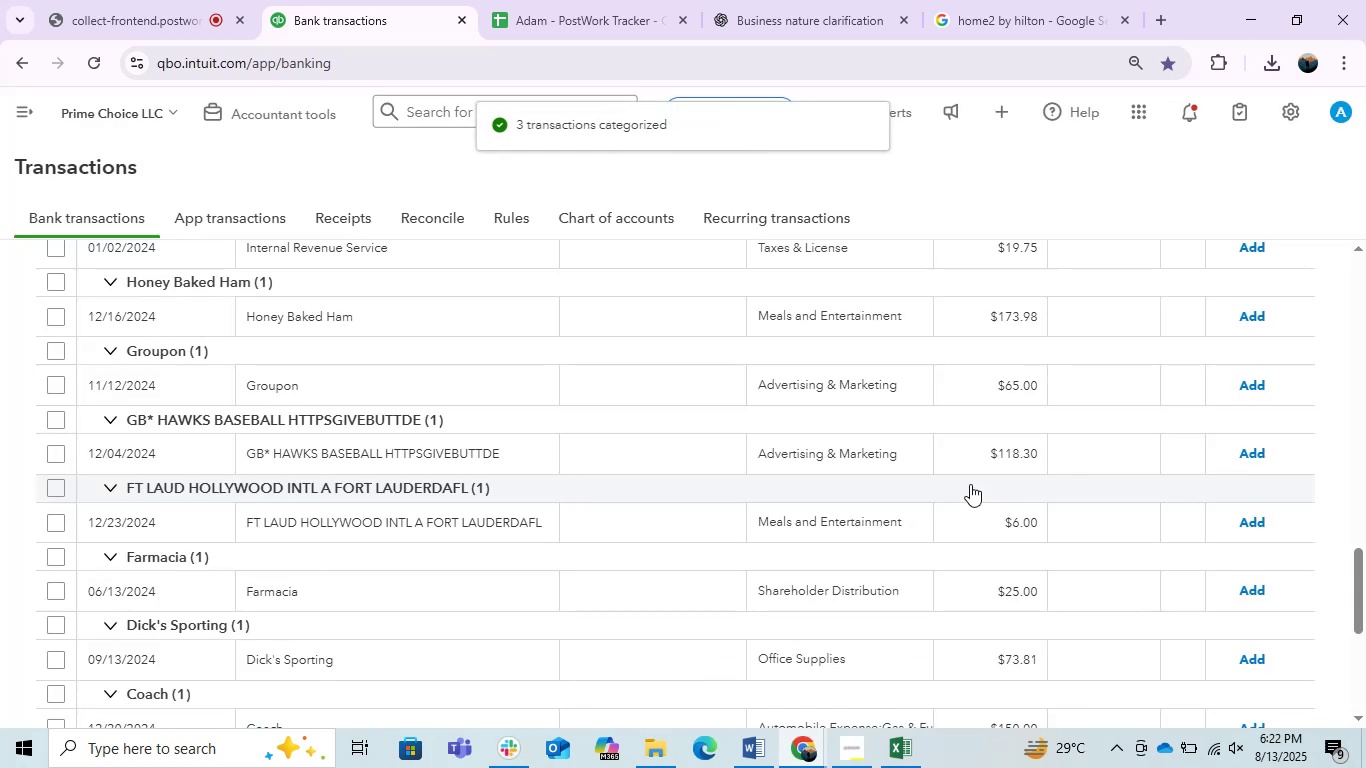 
scroll: coordinate [645, 508], scroll_direction: down, amount: 3.0
 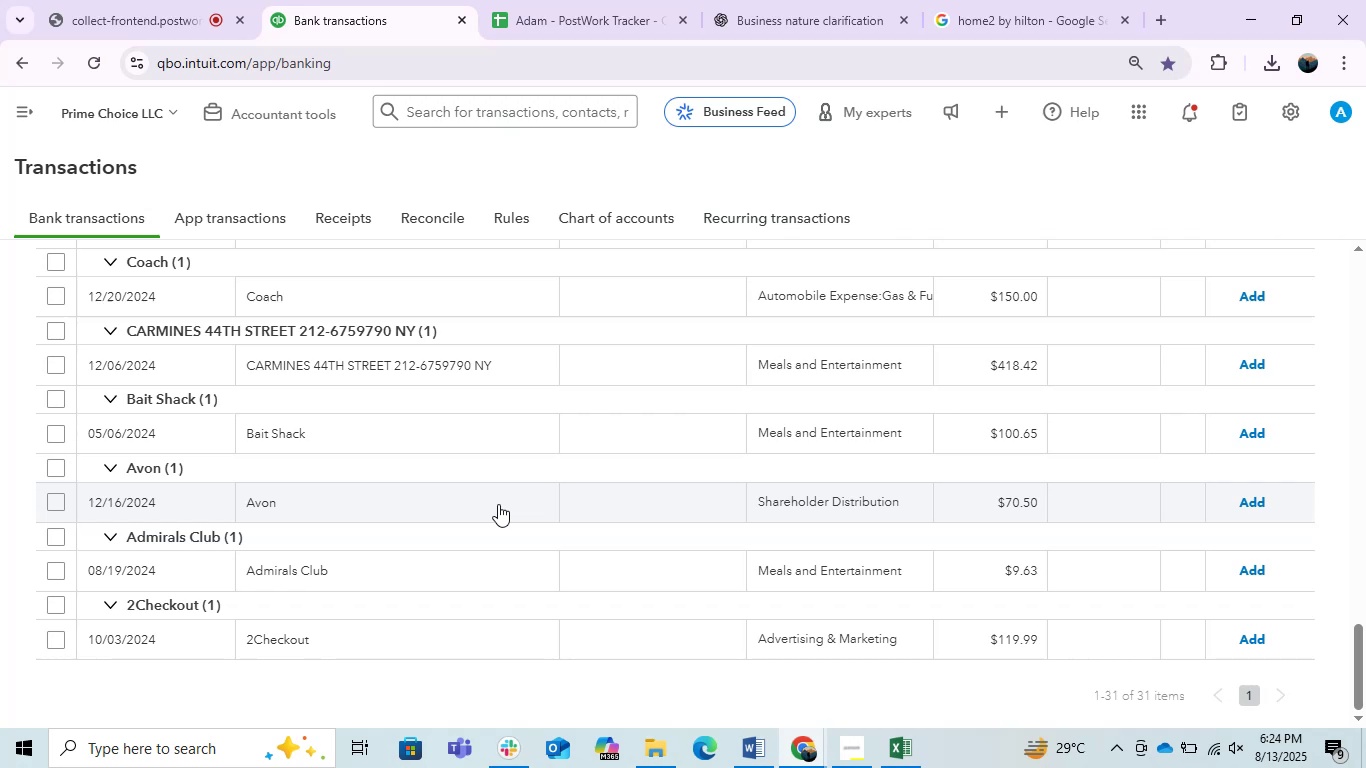 
wait(88.4)
 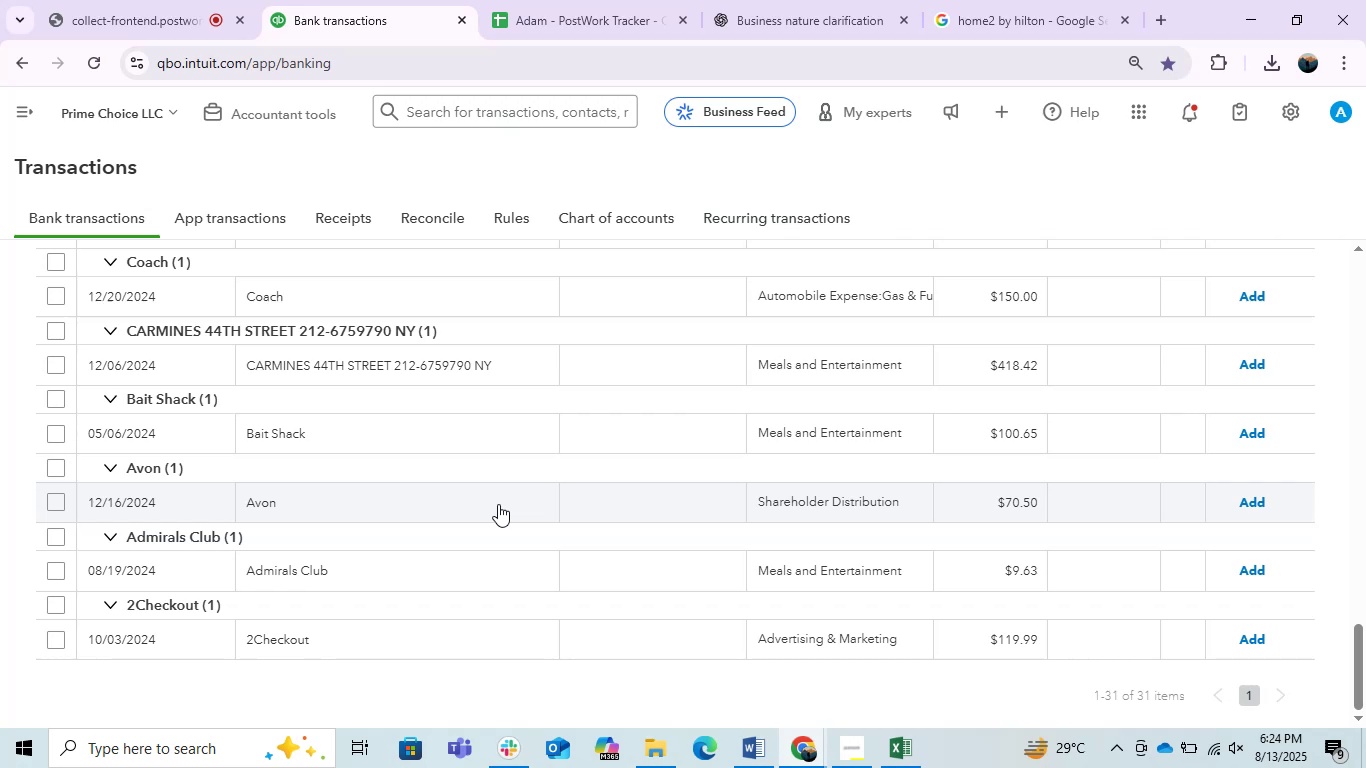 
scroll: coordinate [498, 504], scroll_direction: up, amount: 5.0
 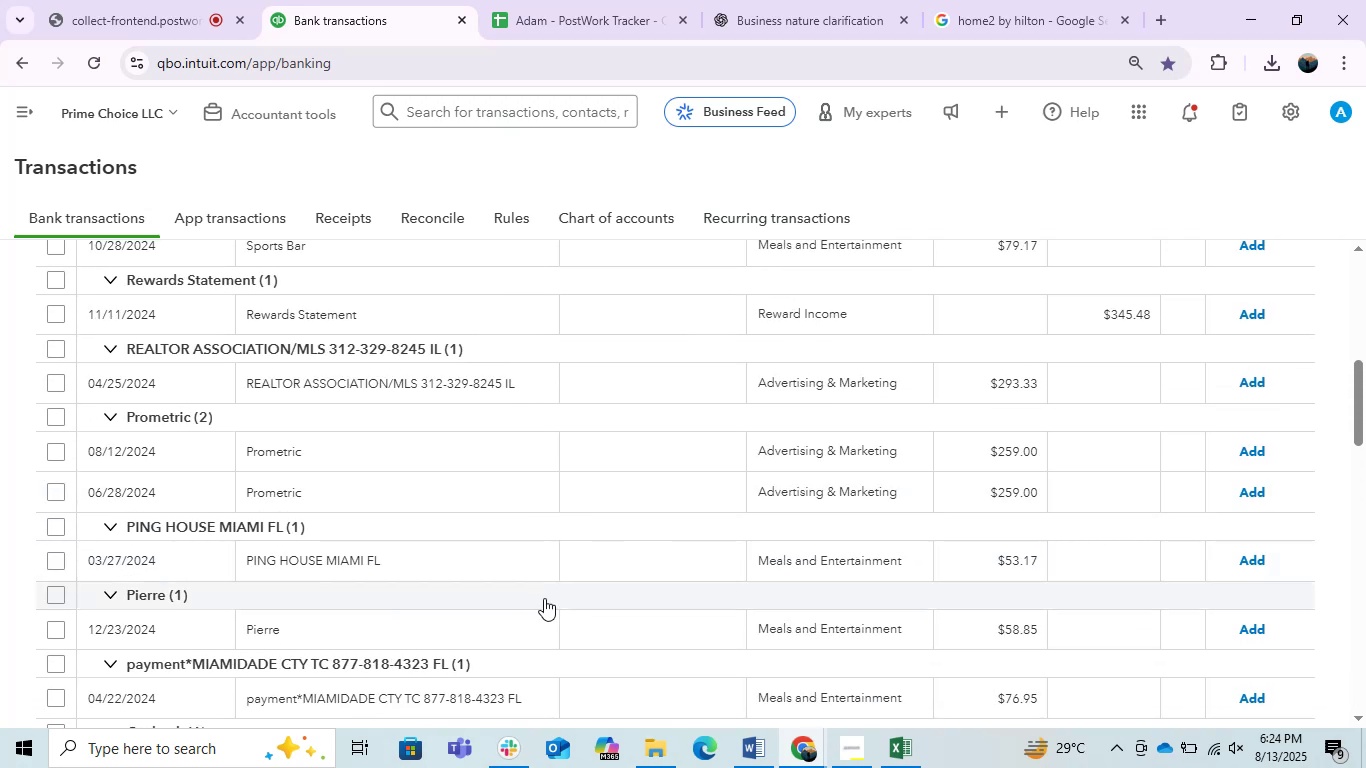 
wait(8.19)
 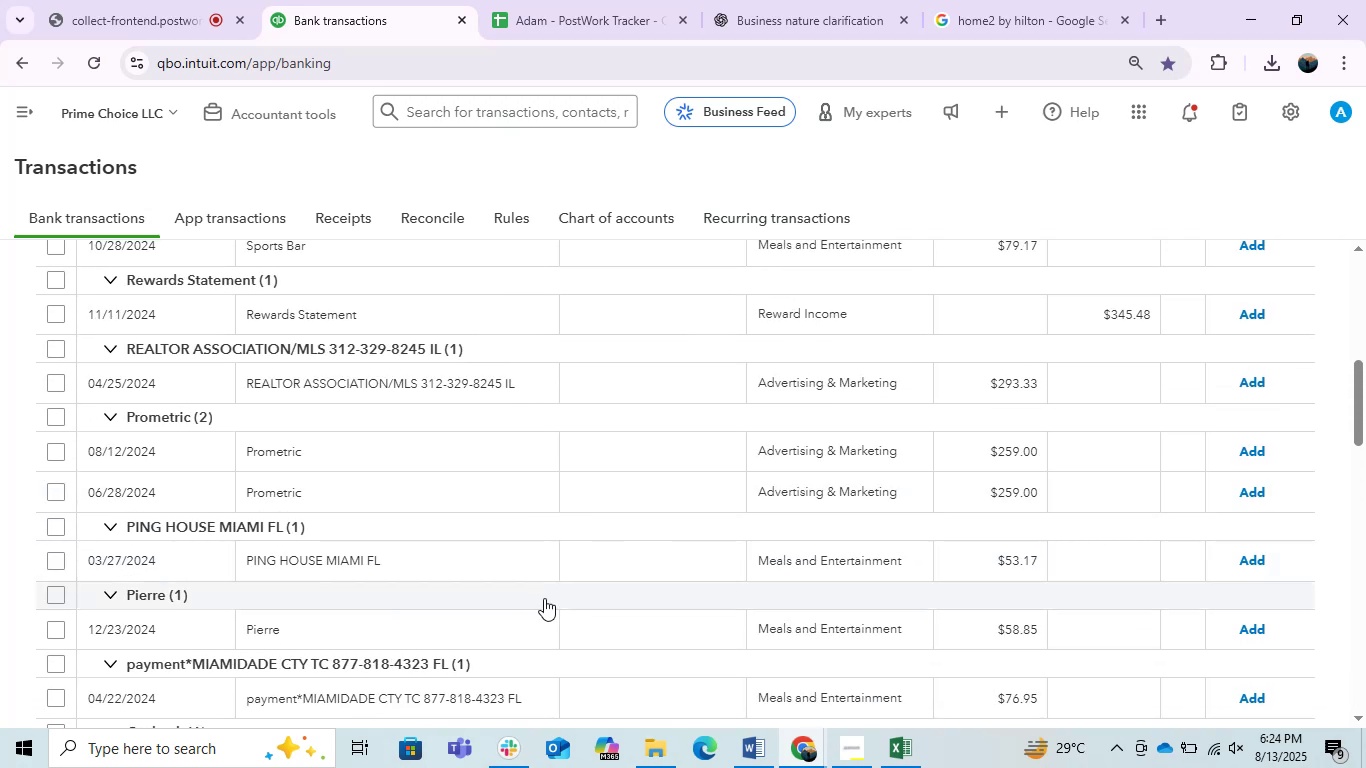 
mouse_move([377, 465])
 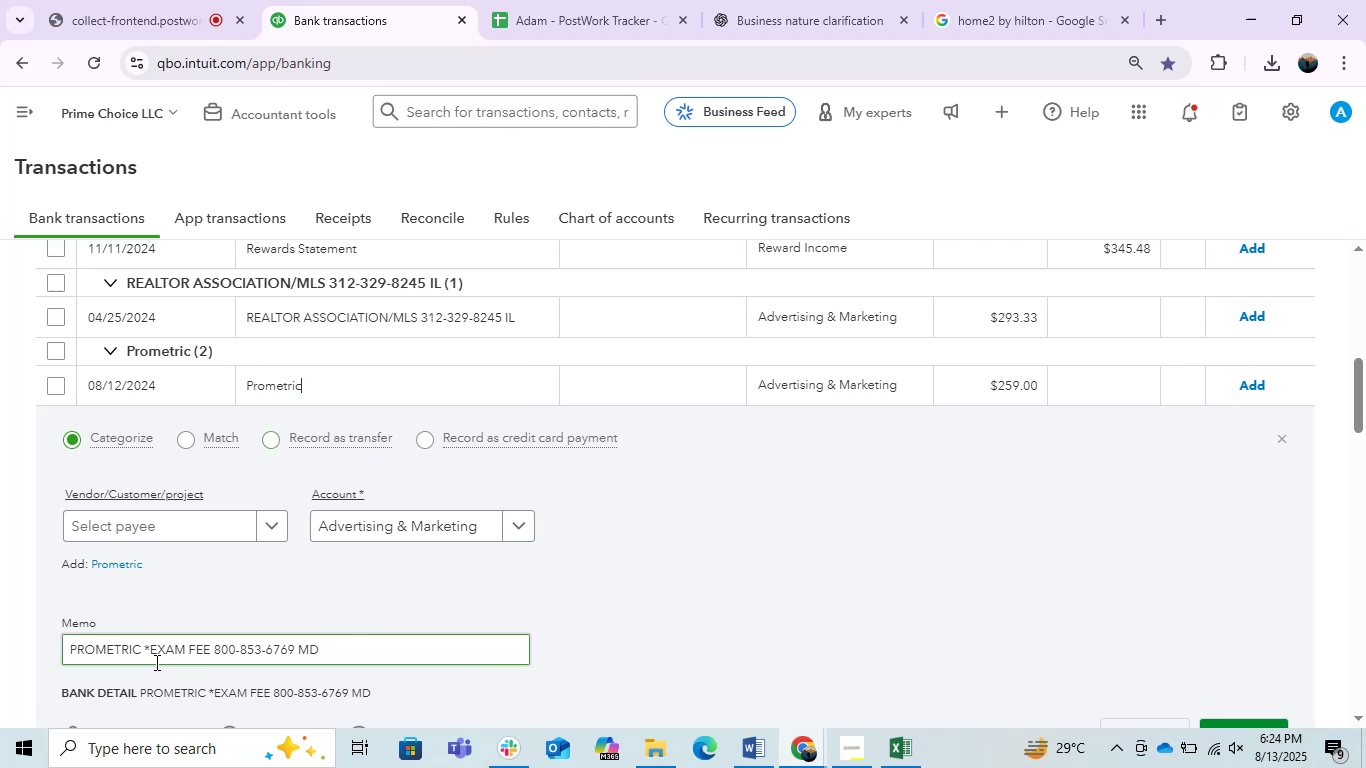 
left_click_drag(start_coordinate=[139, 654], to_coordinate=[0, 660])
 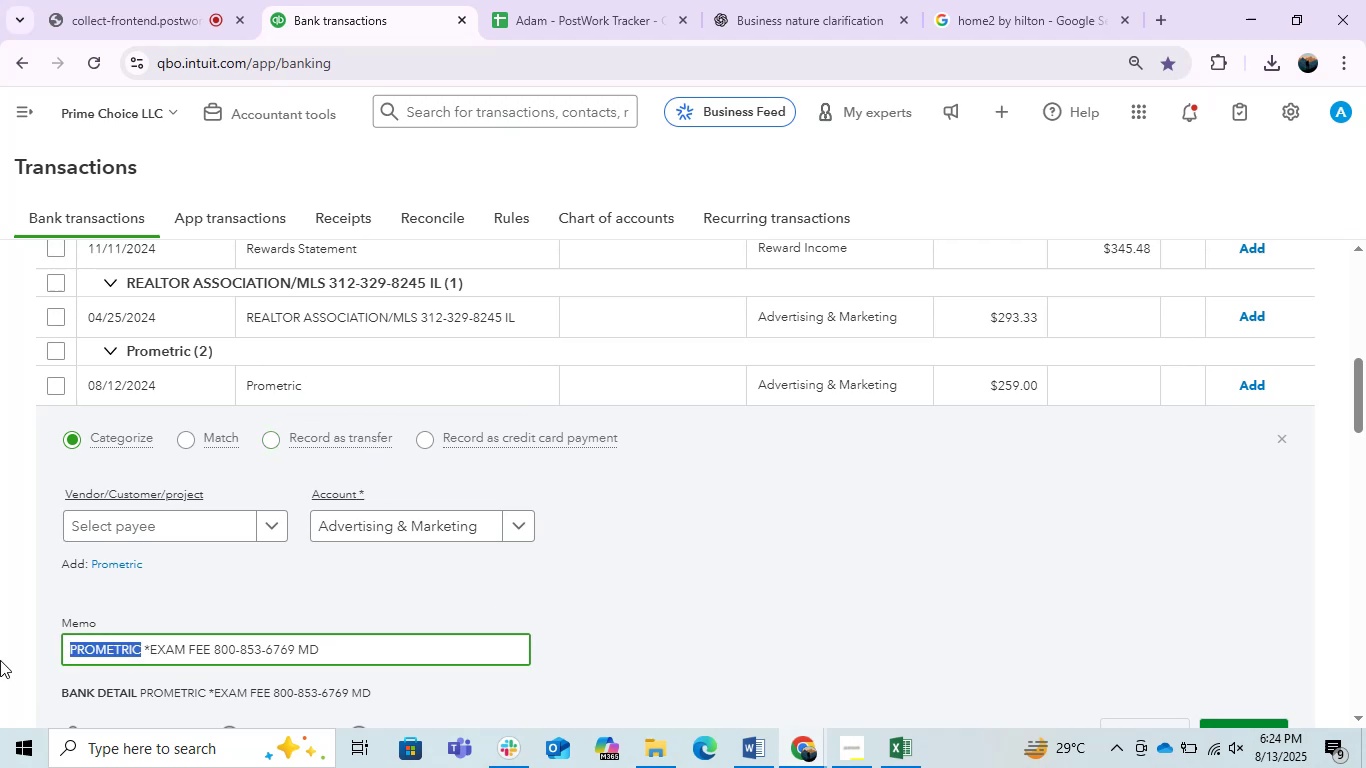 
key(Control+C)
 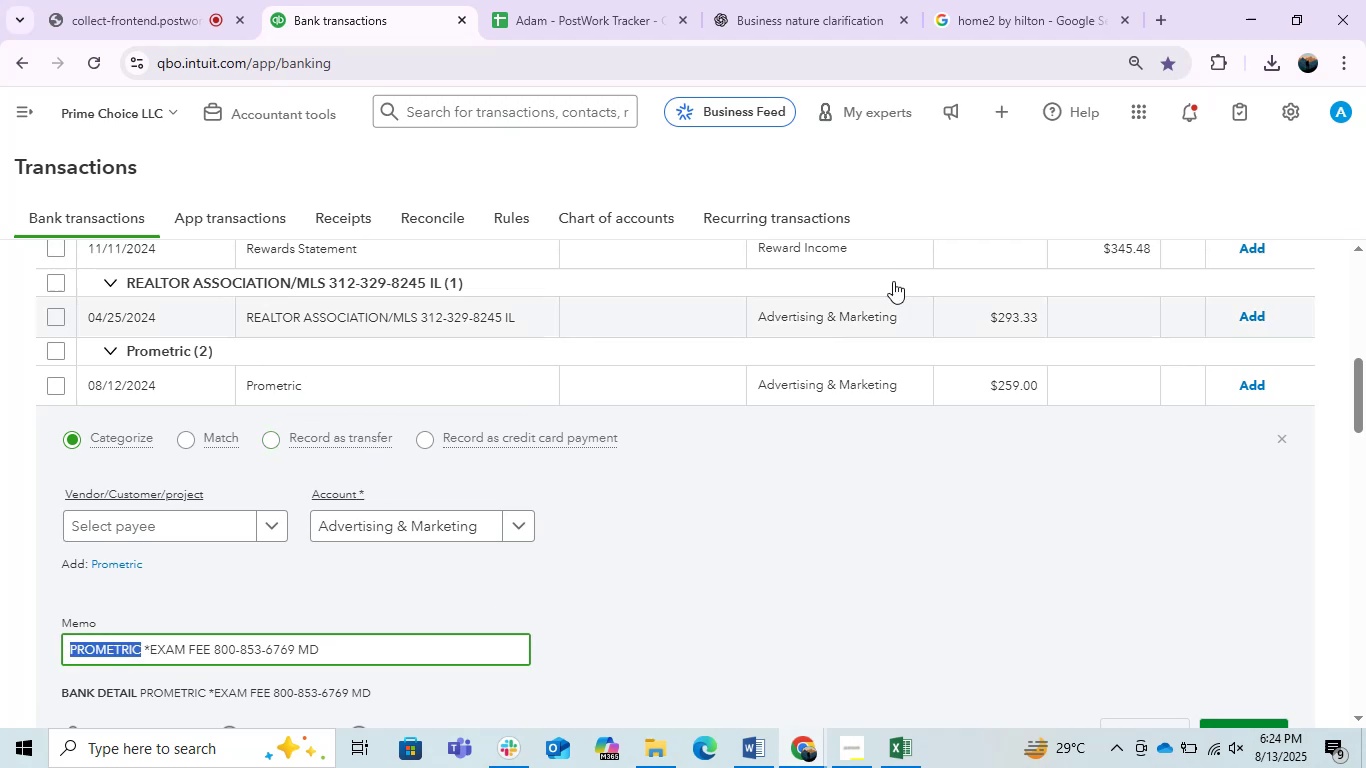 
key(Control+C)
 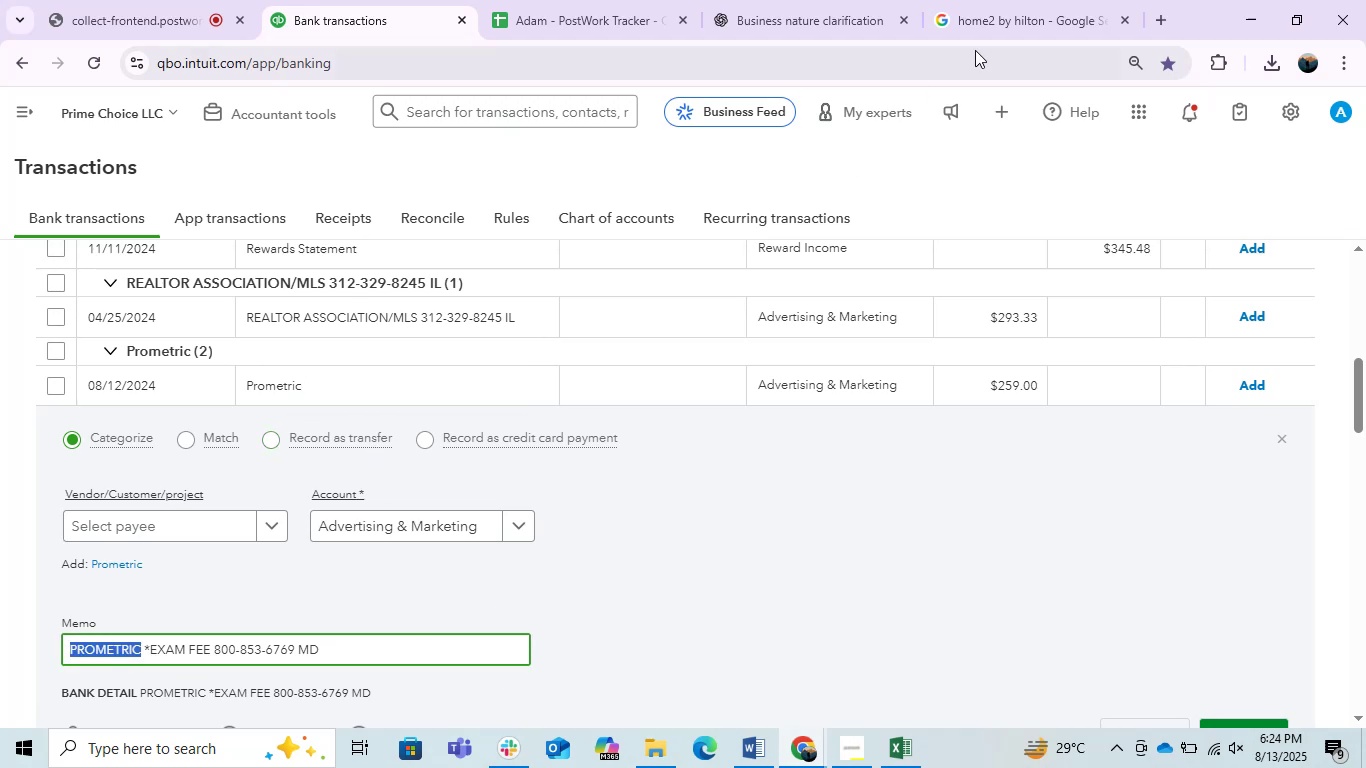 
key(Control+C)
 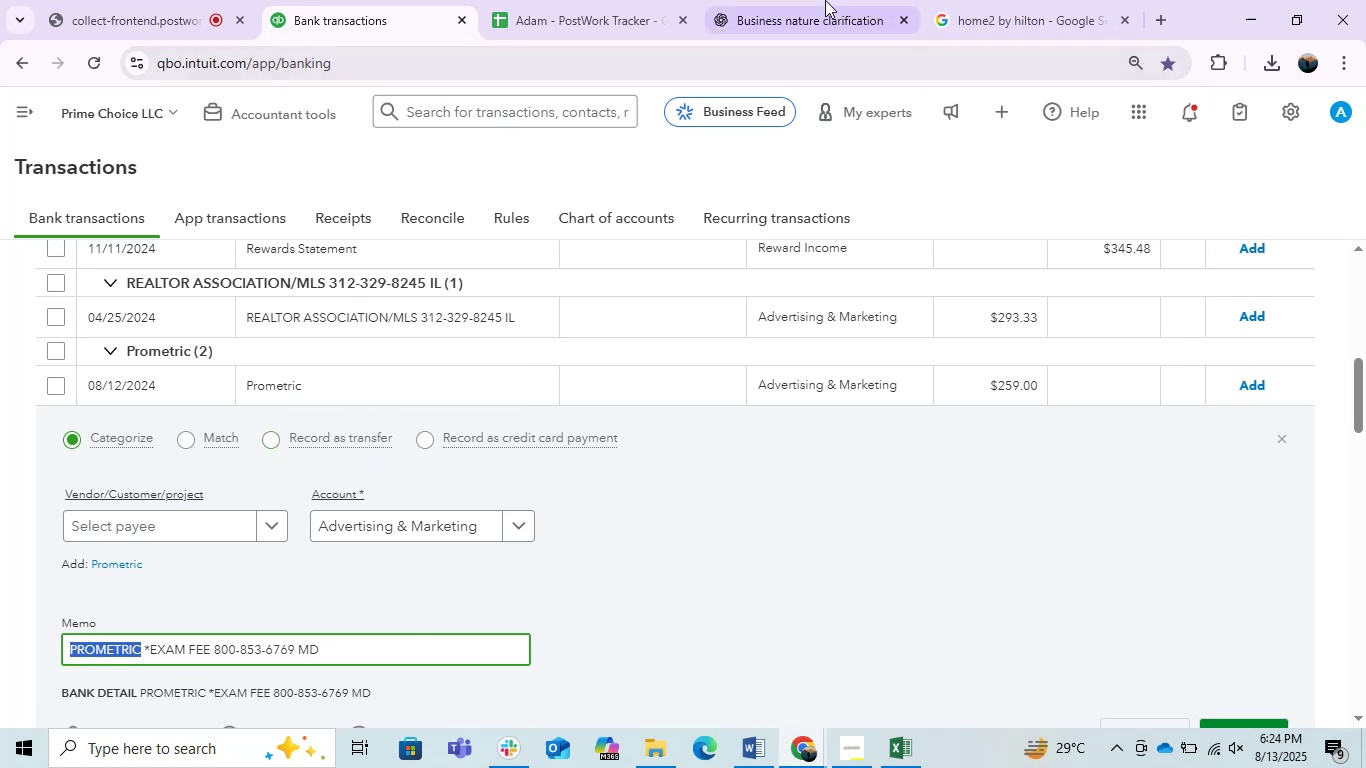 
left_click([825, 0])
 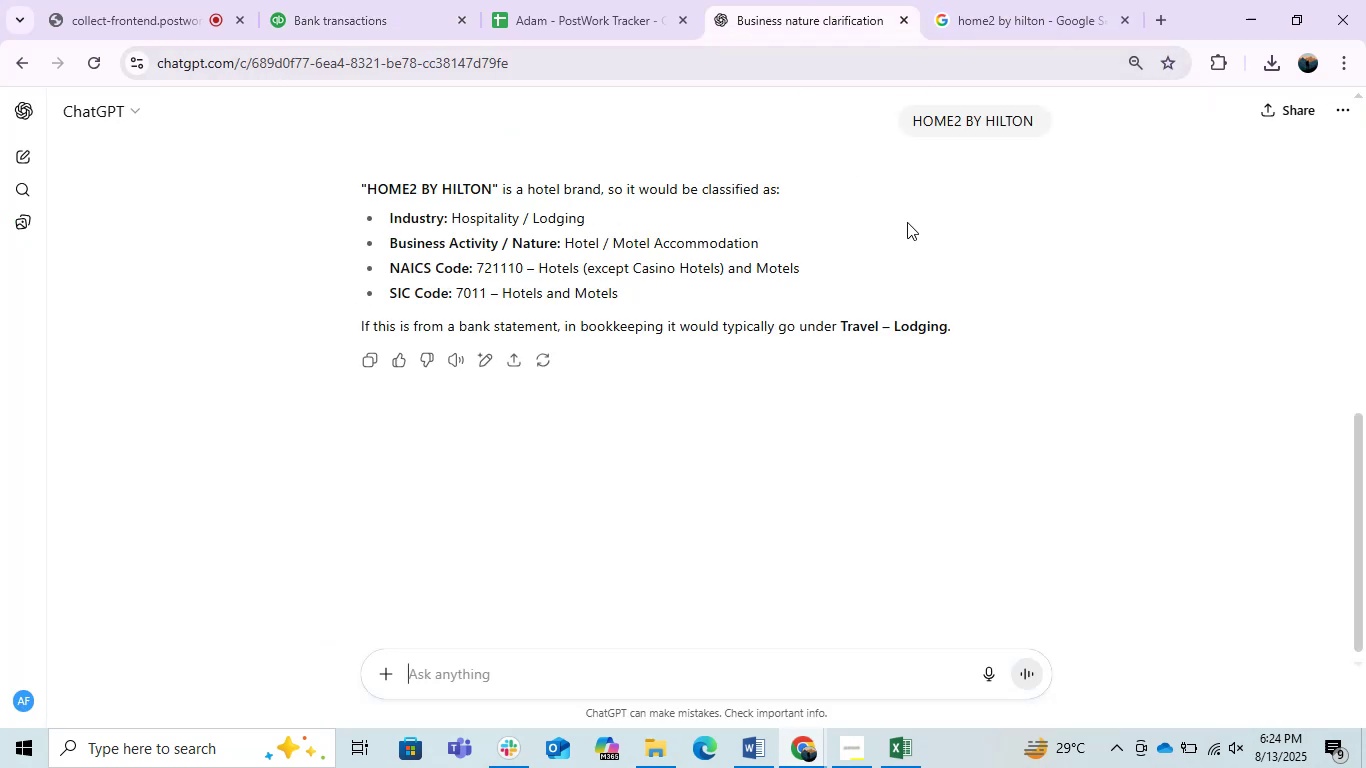 
key(Control+V)
 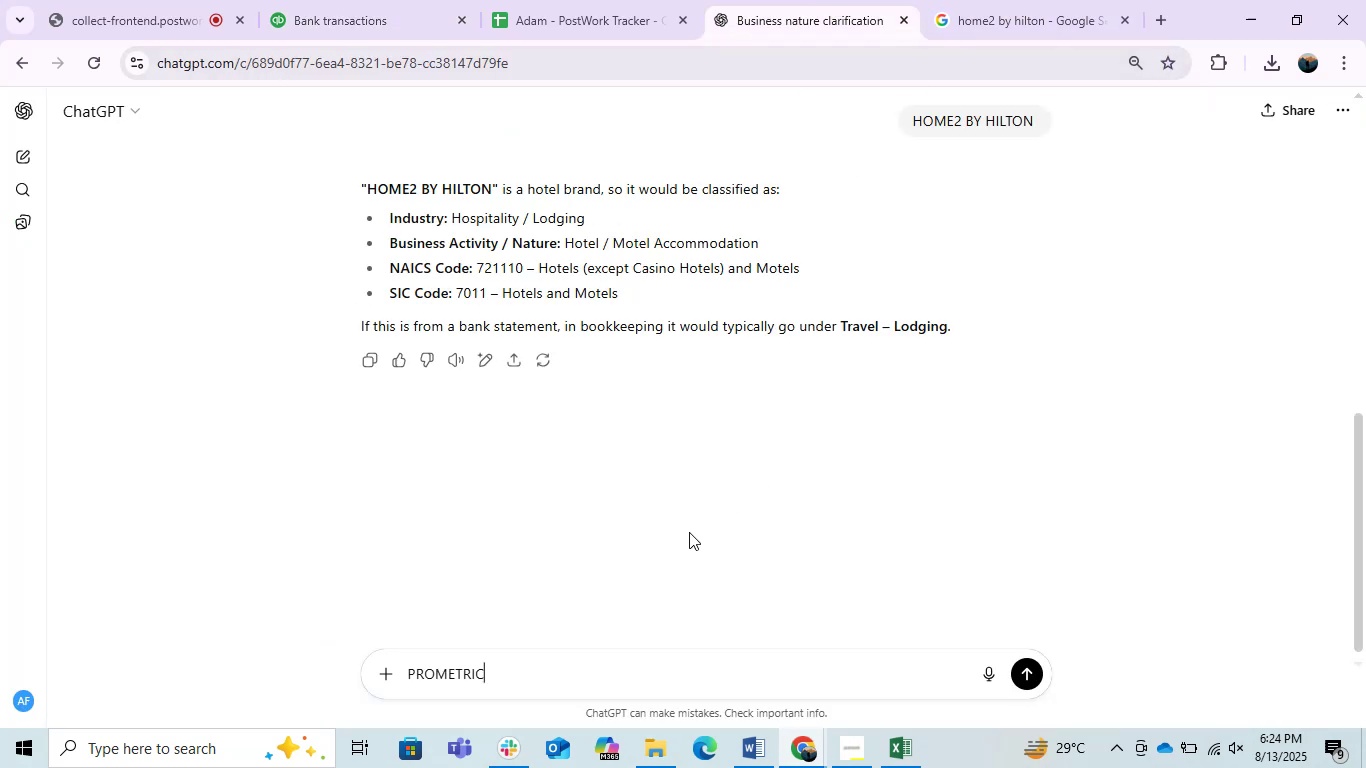 
key(Enter)
 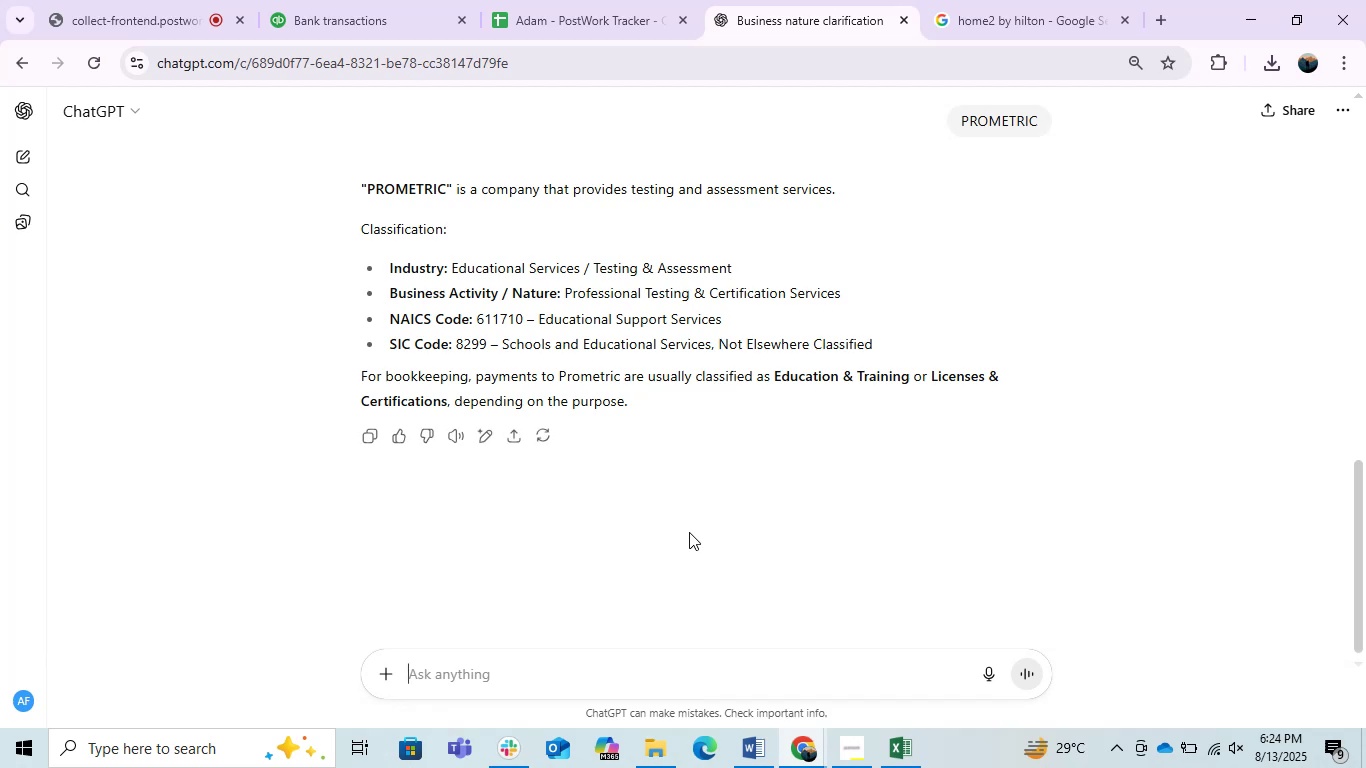 
wait(7.31)
 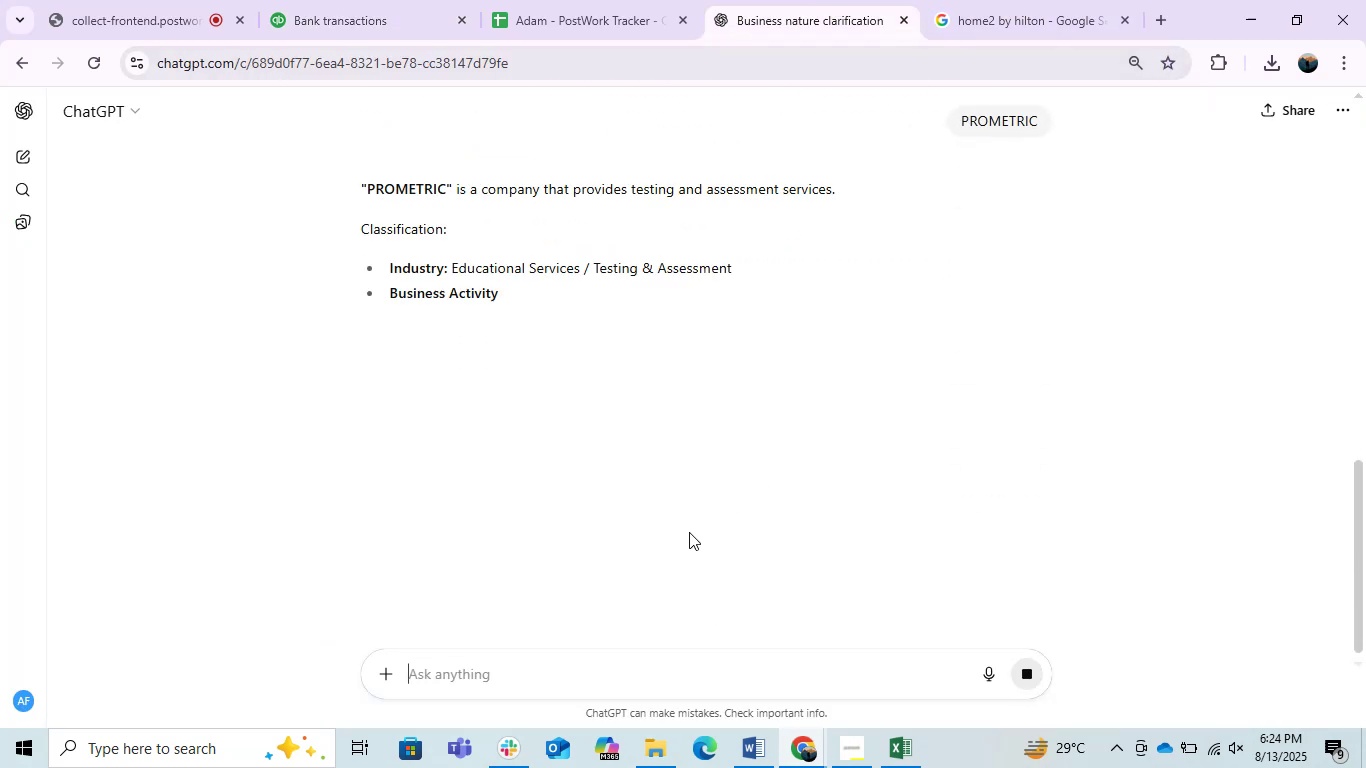 
left_click([553, 20])
 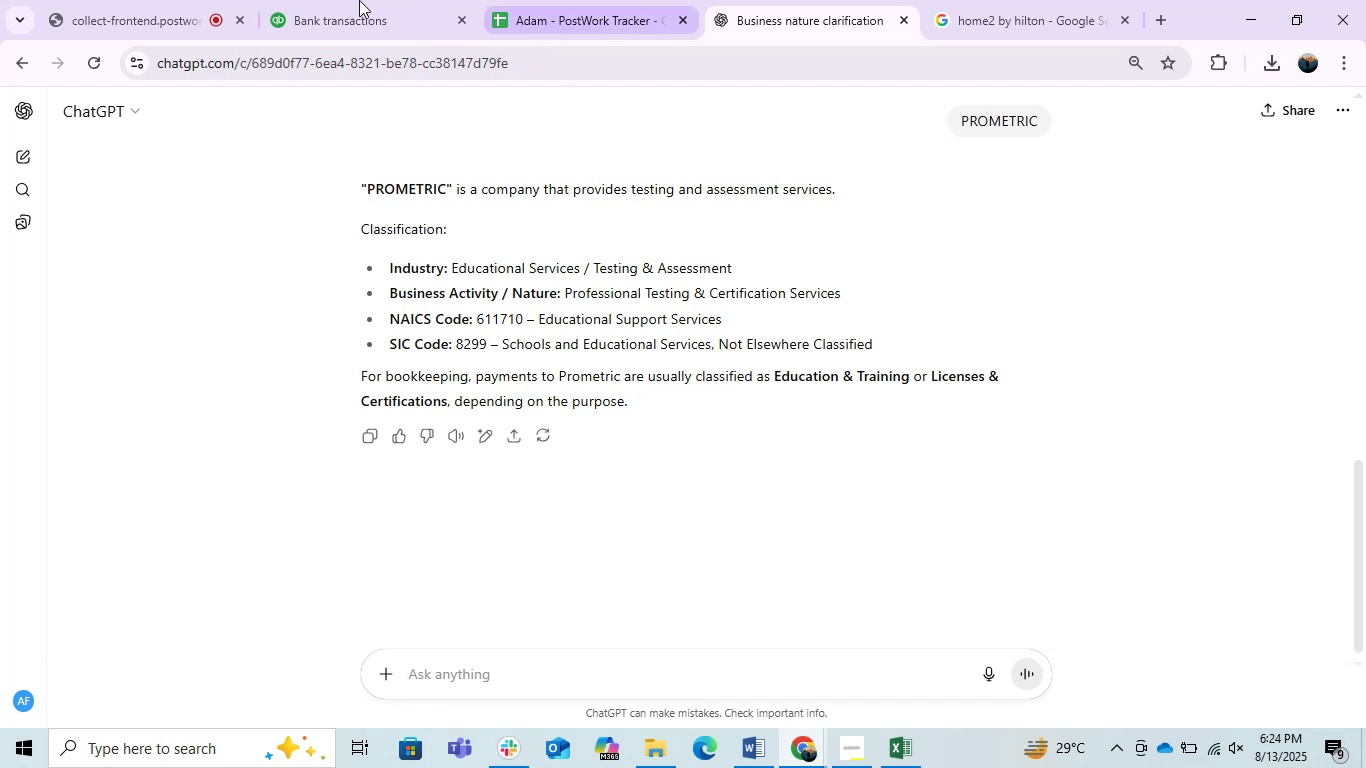 
left_click([349, 0])
 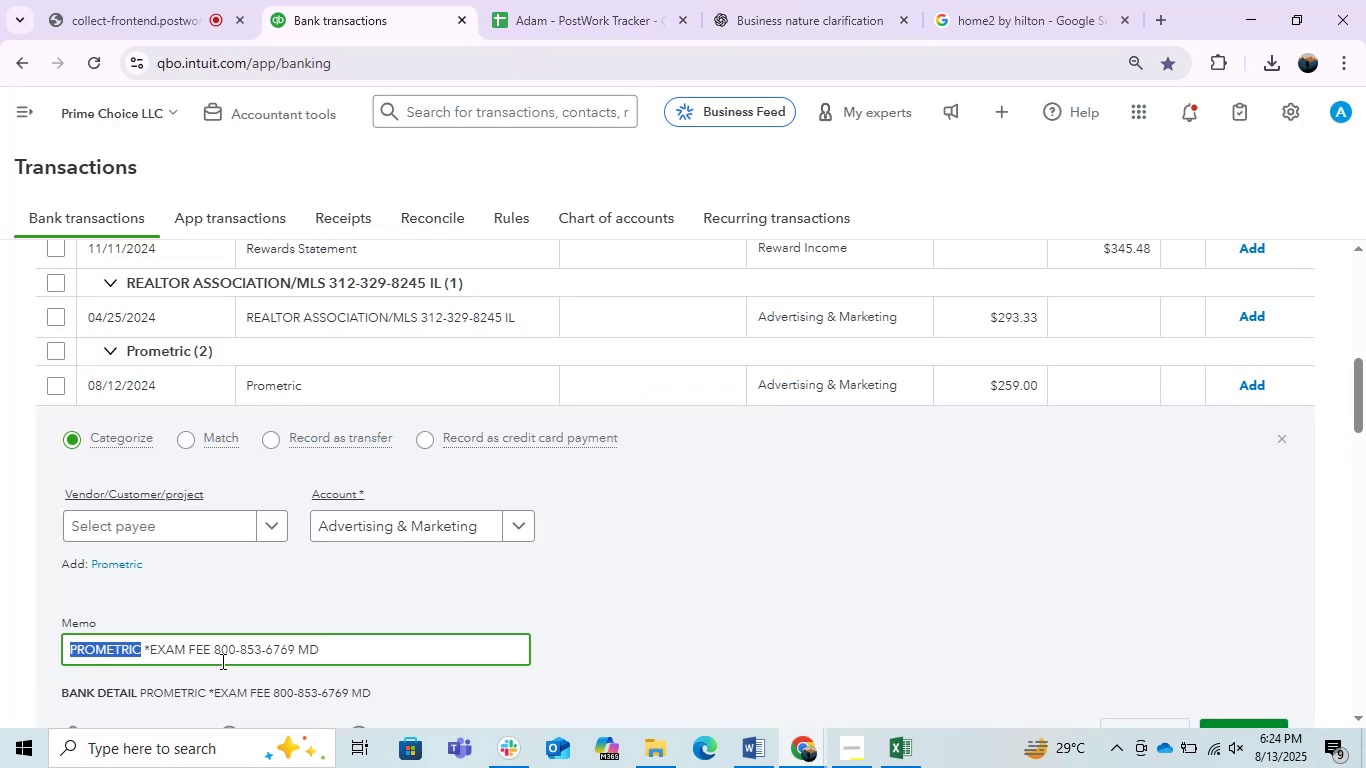 
left_click_drag(start_coordinate=[214, 660], to_coordinate=[3, 631])
 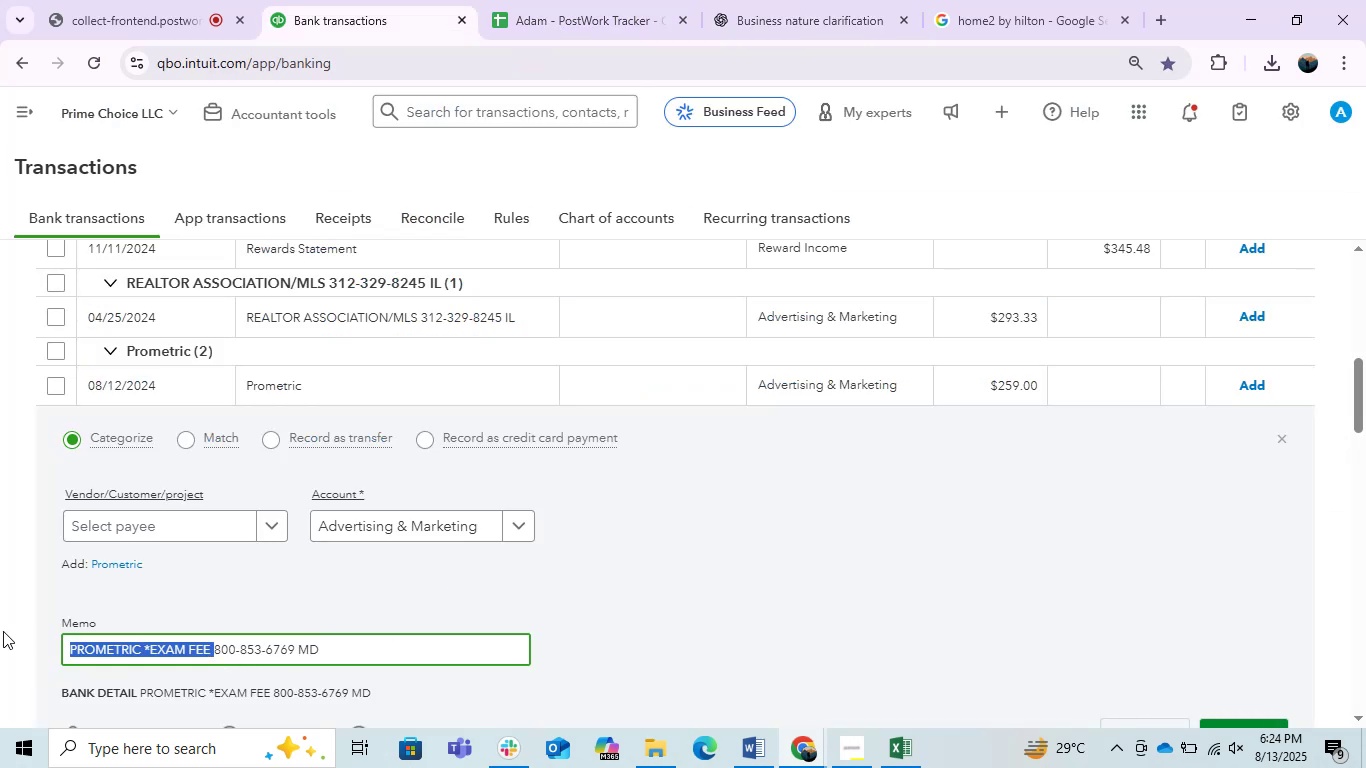 
key(Control+C)
 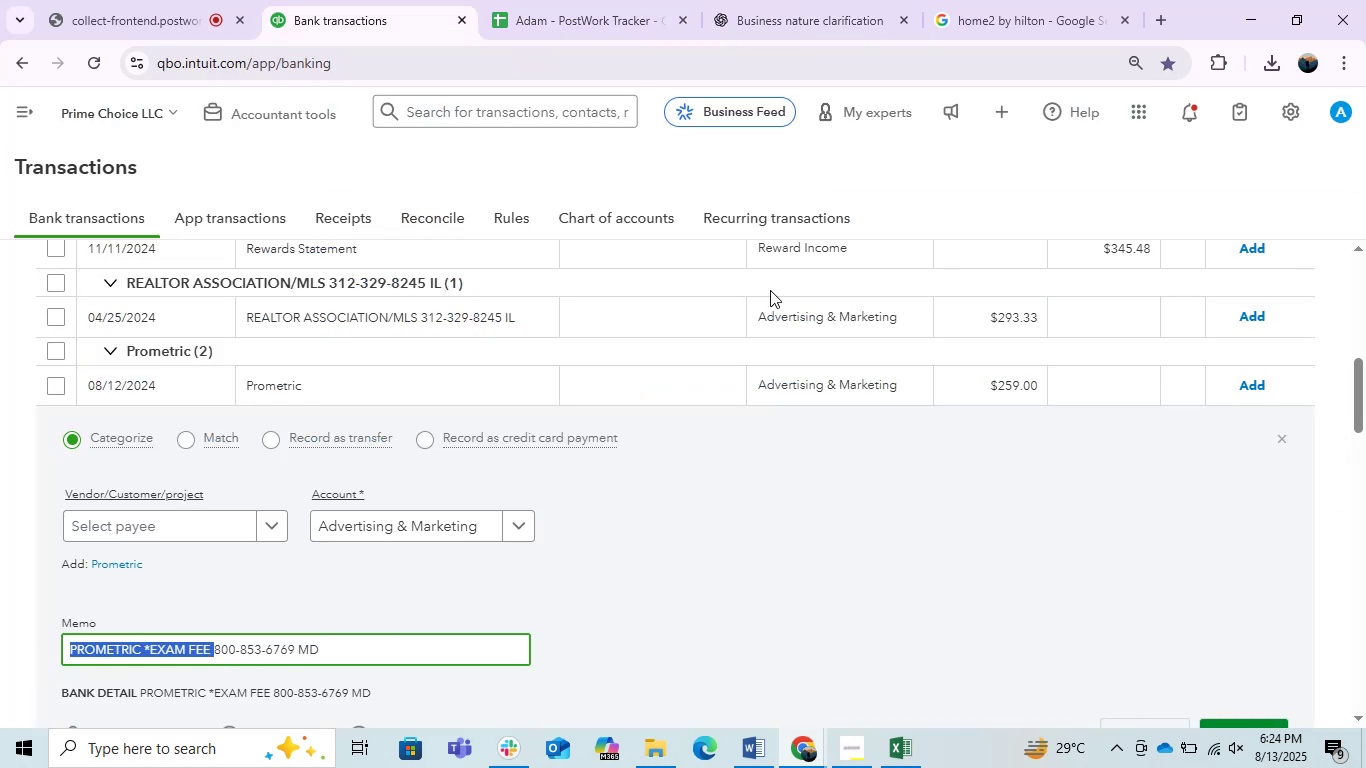 
key(Control+C)
 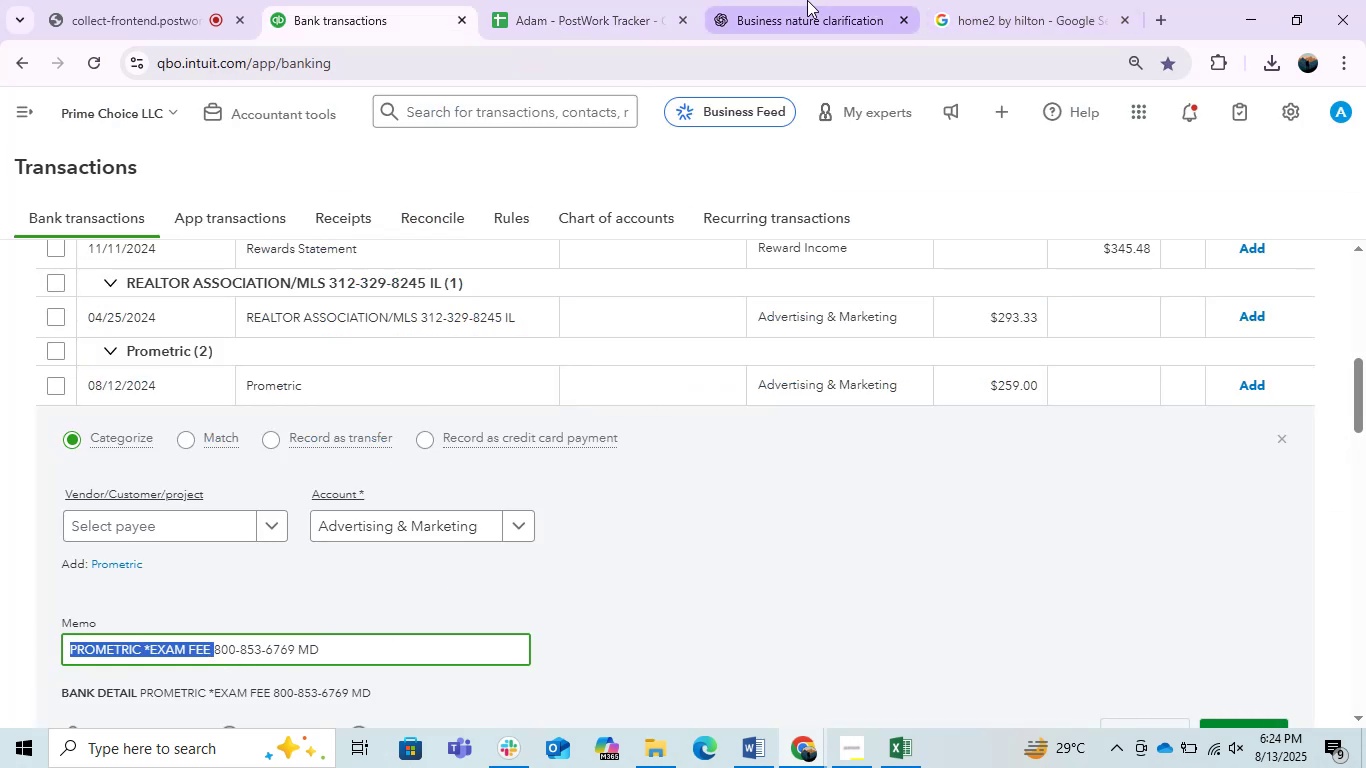 
left_click([807, 0])
 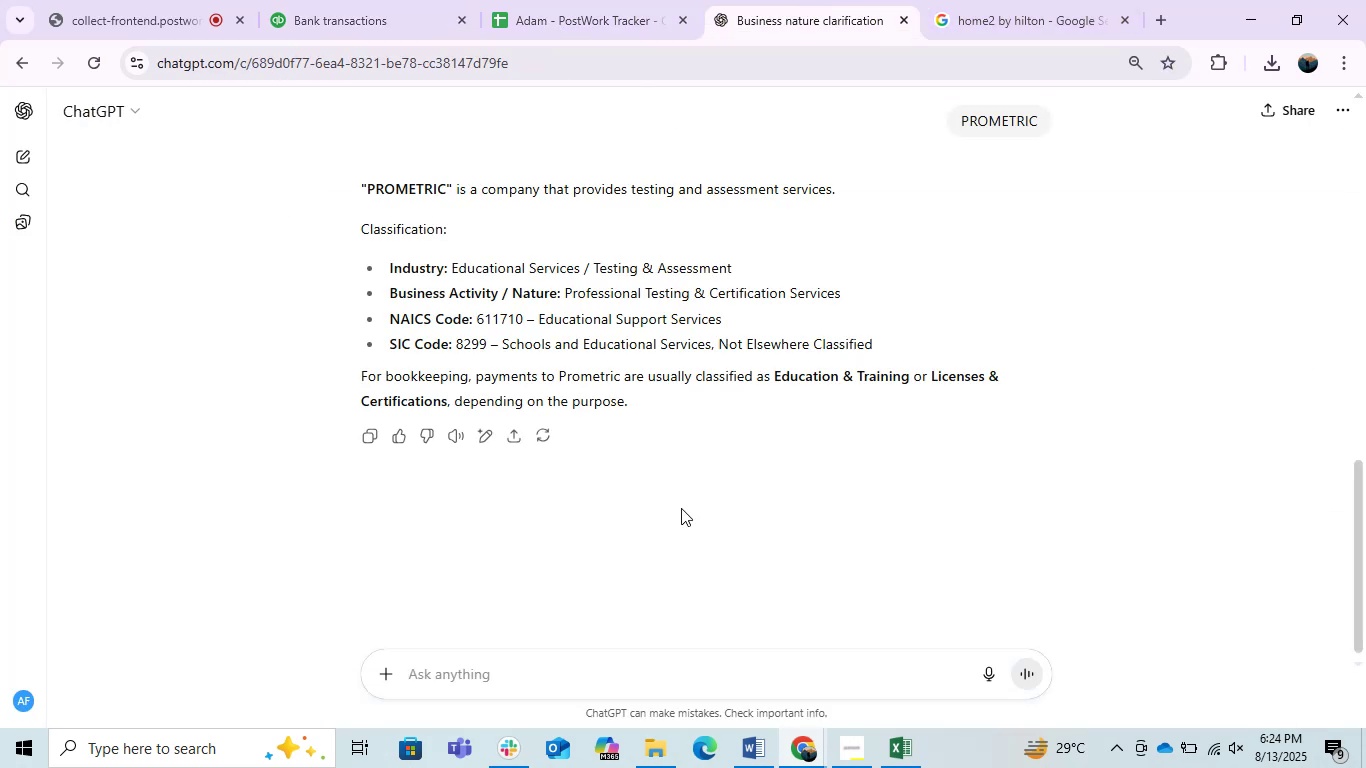 
key(Control+ControlLeft)
 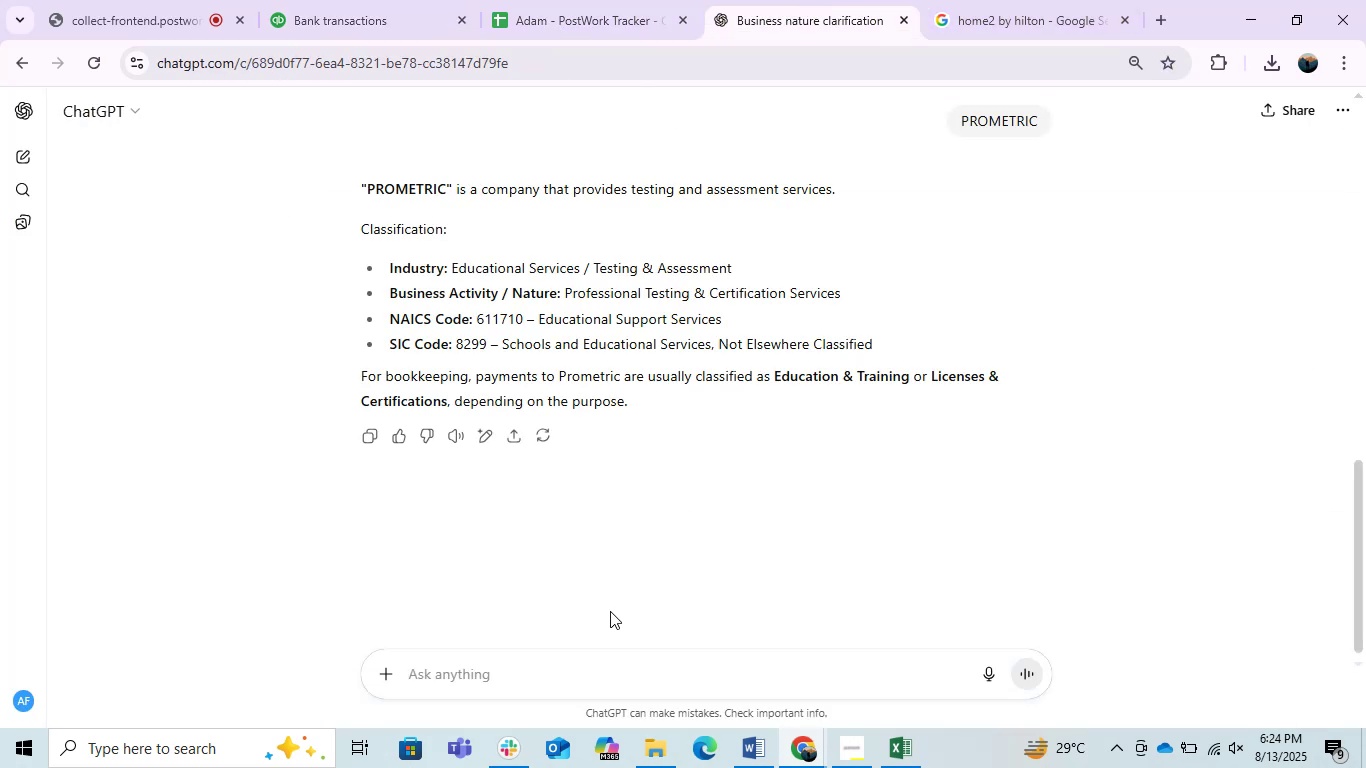 
key(Control+V)
 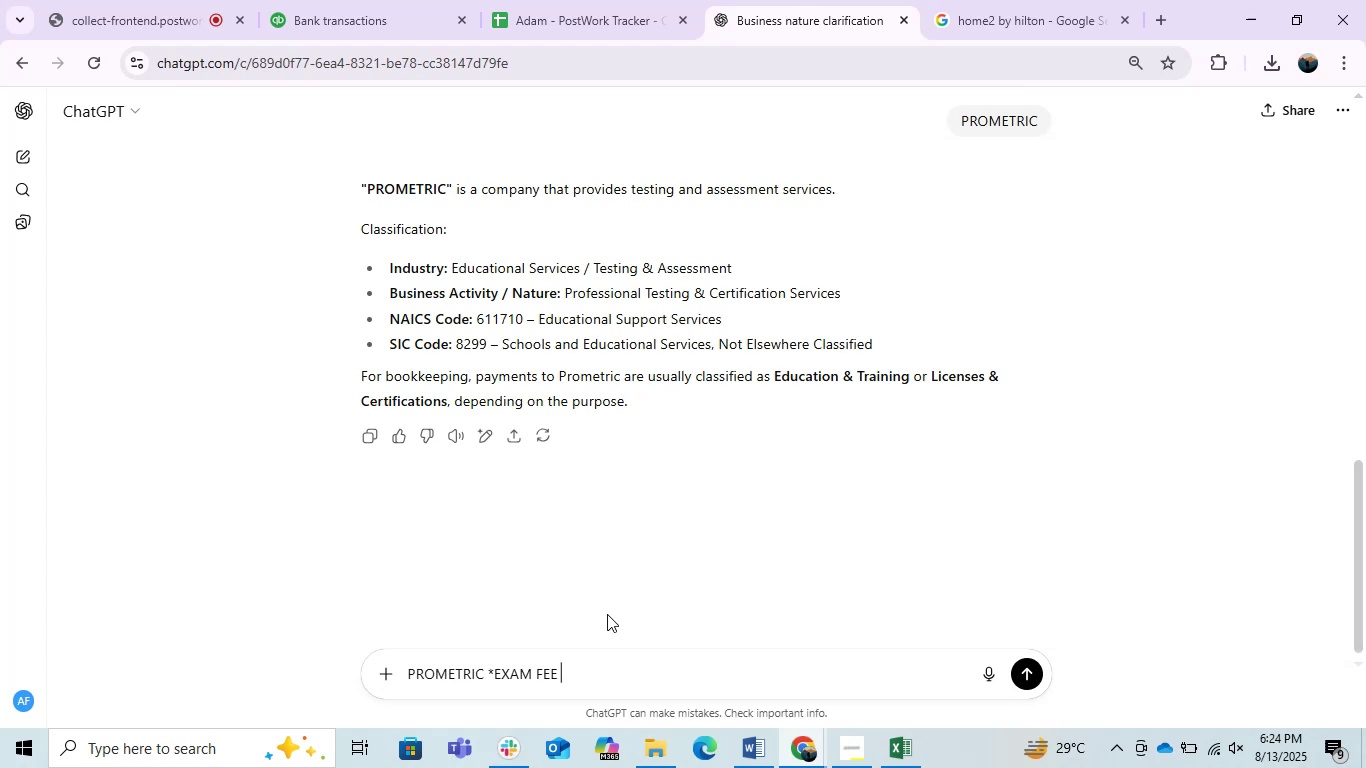 
key(Enter)
 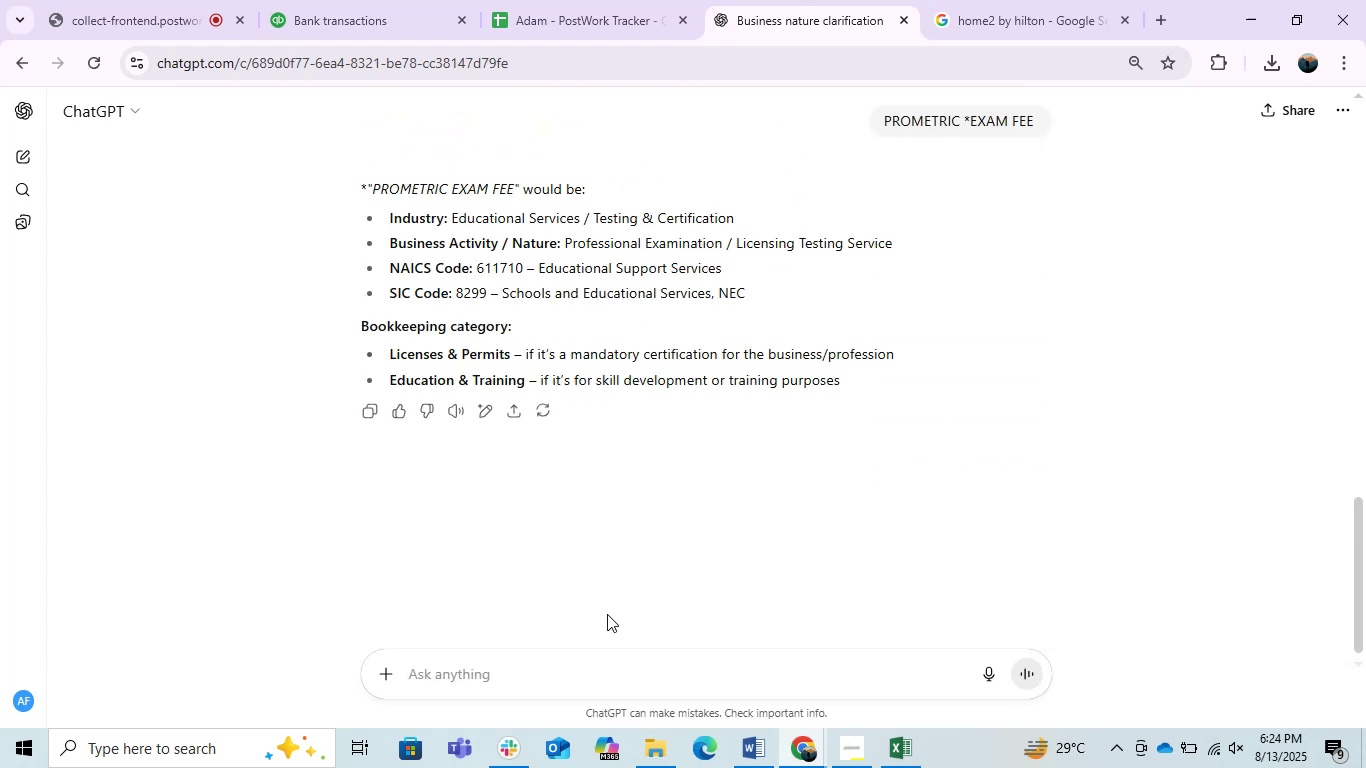 
wait(7.18)
 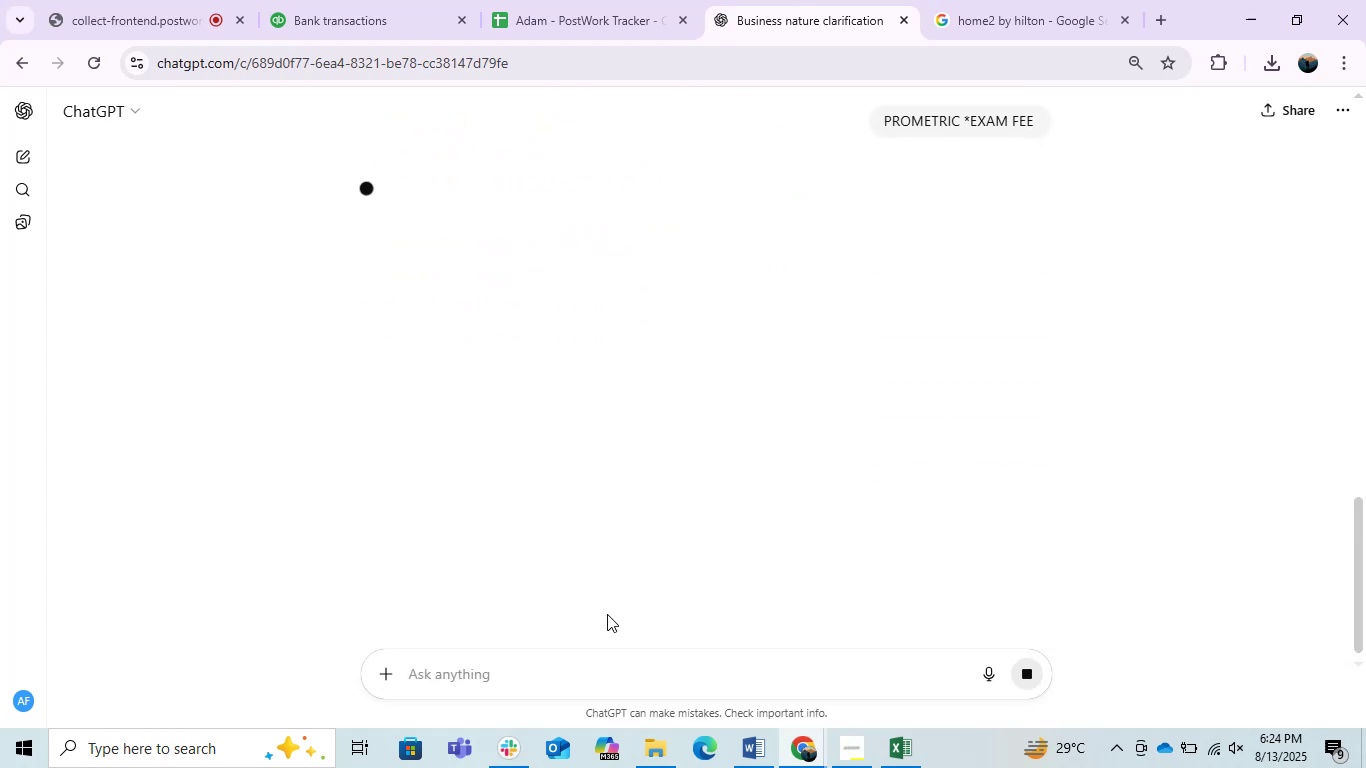 
left_click([403, 0])
 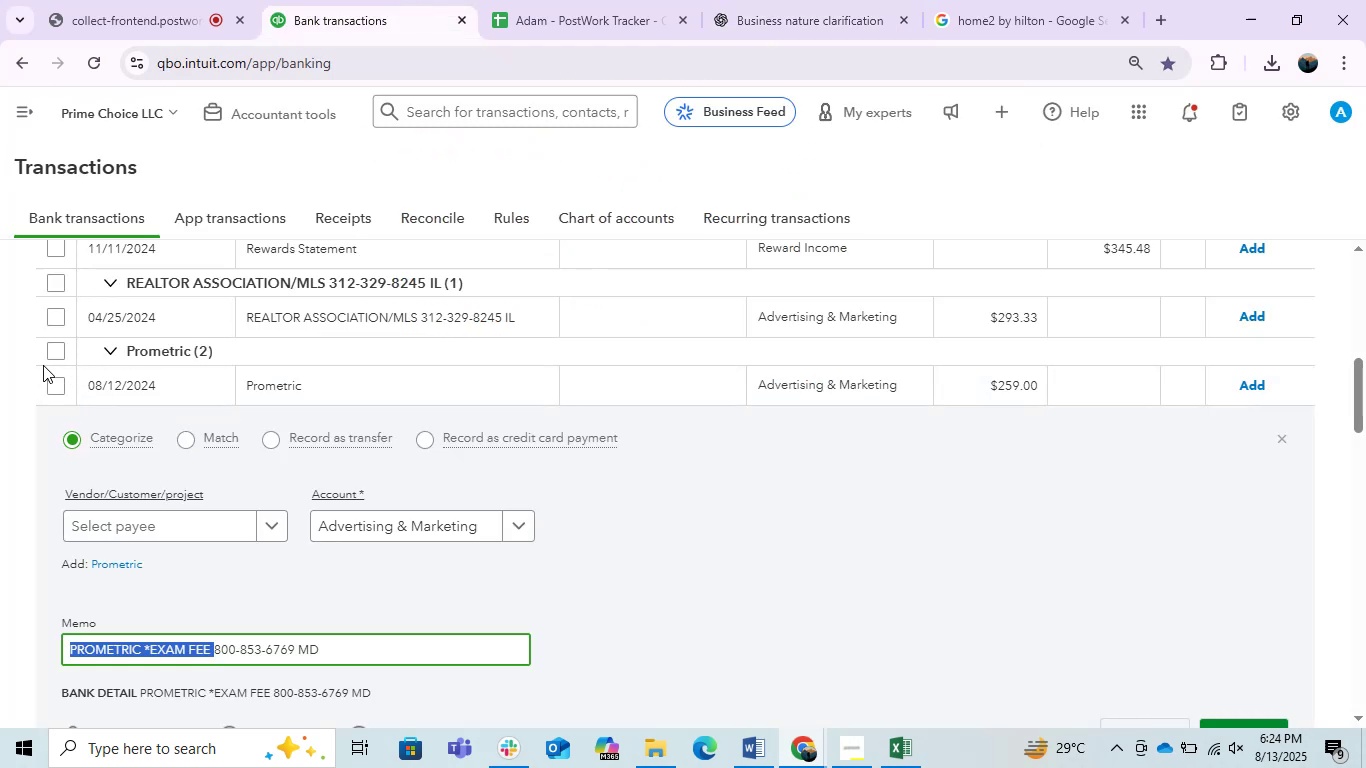 
left_click([57, 354])
 